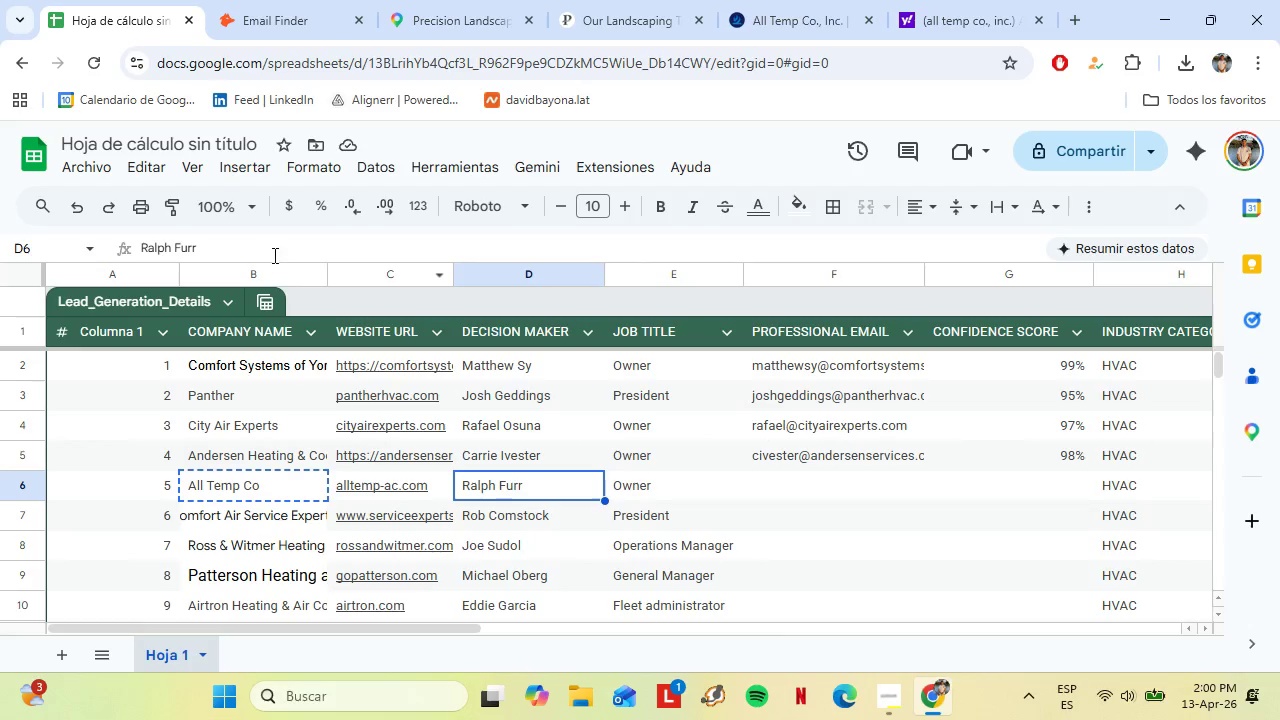 
left_click_drag(start_coordinate=[239, 246], to_coordinate=[164, 242])
 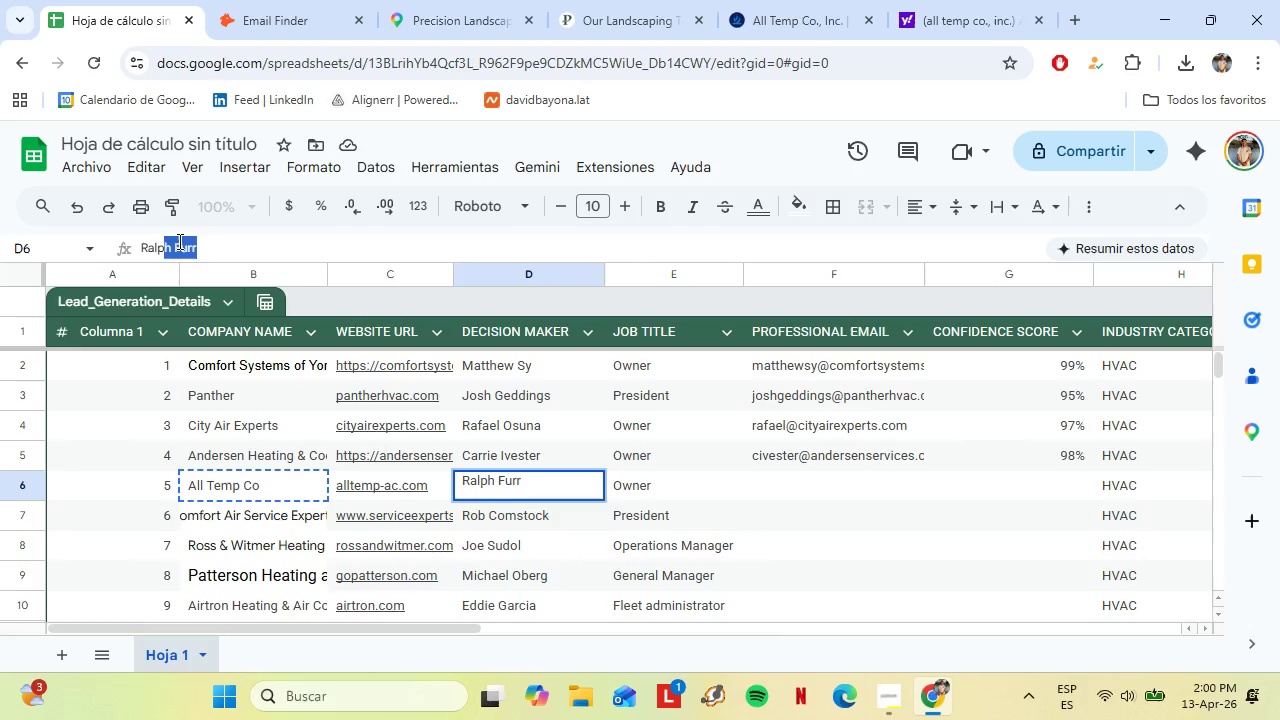 
left_click([178, 241])
 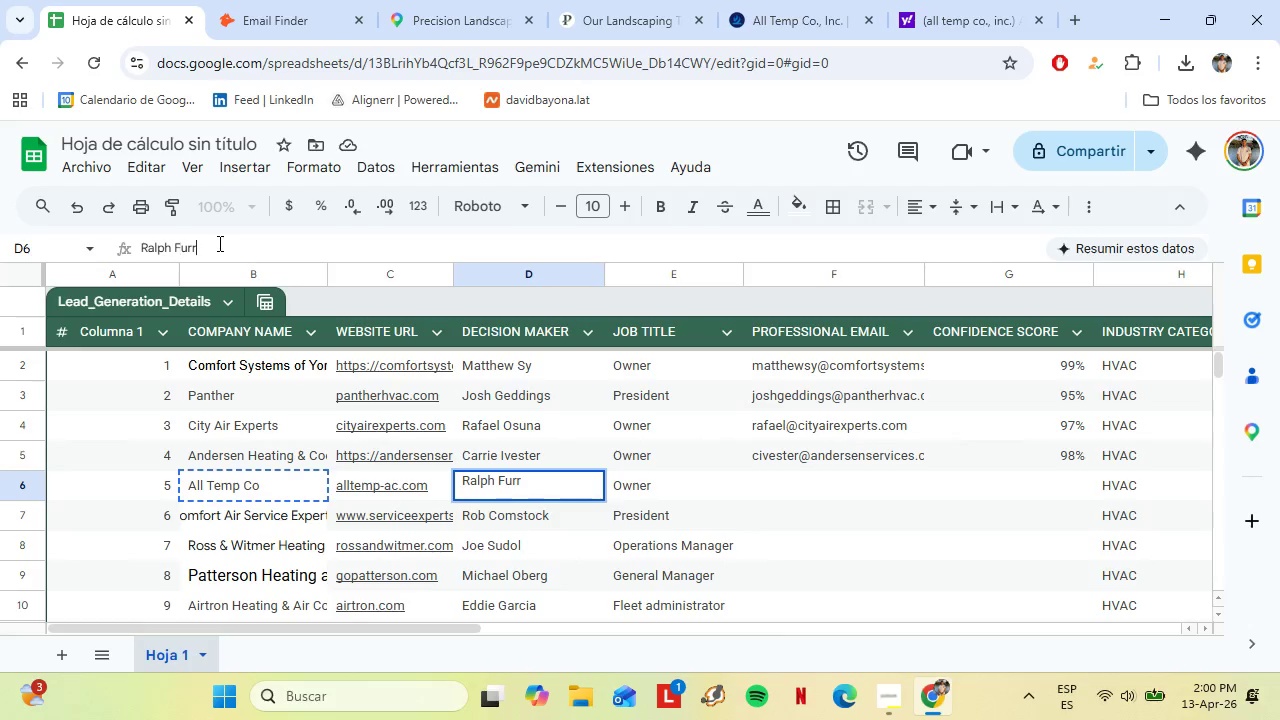 
left_click_drag(start_coordinate=[218, 243], to_coordinate=[175, 248])
 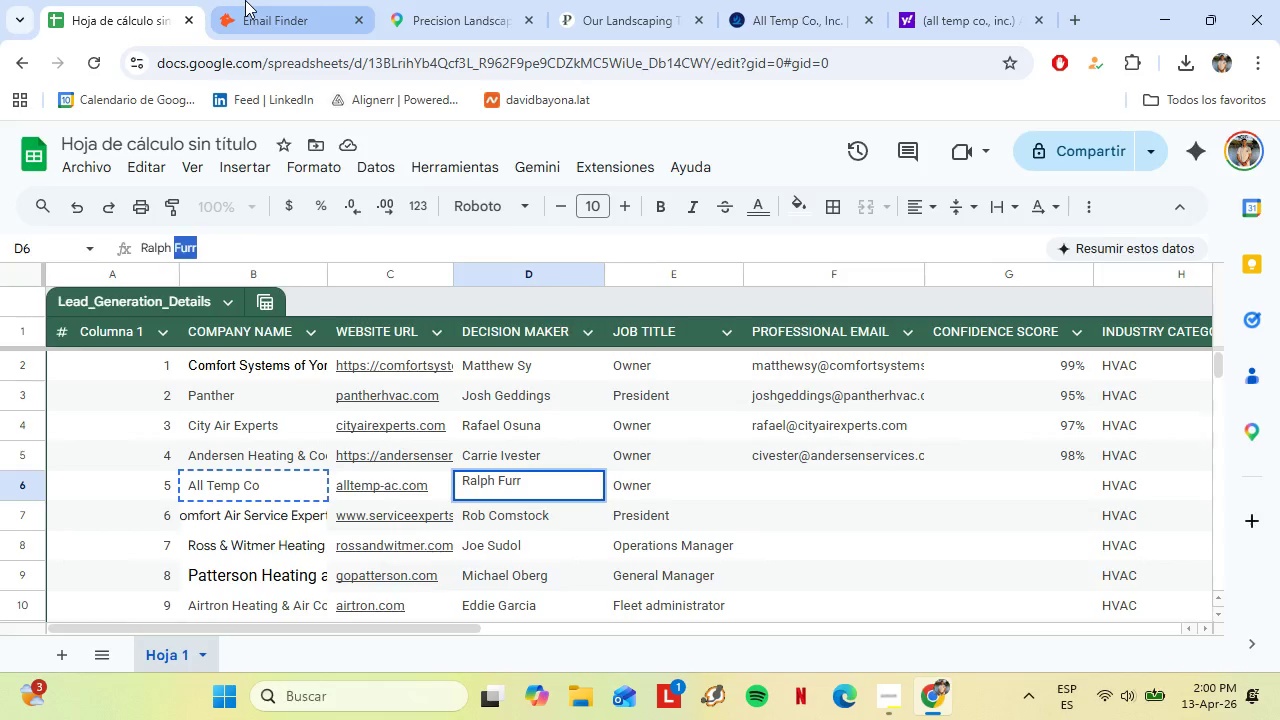 
left_click([245, 0])
 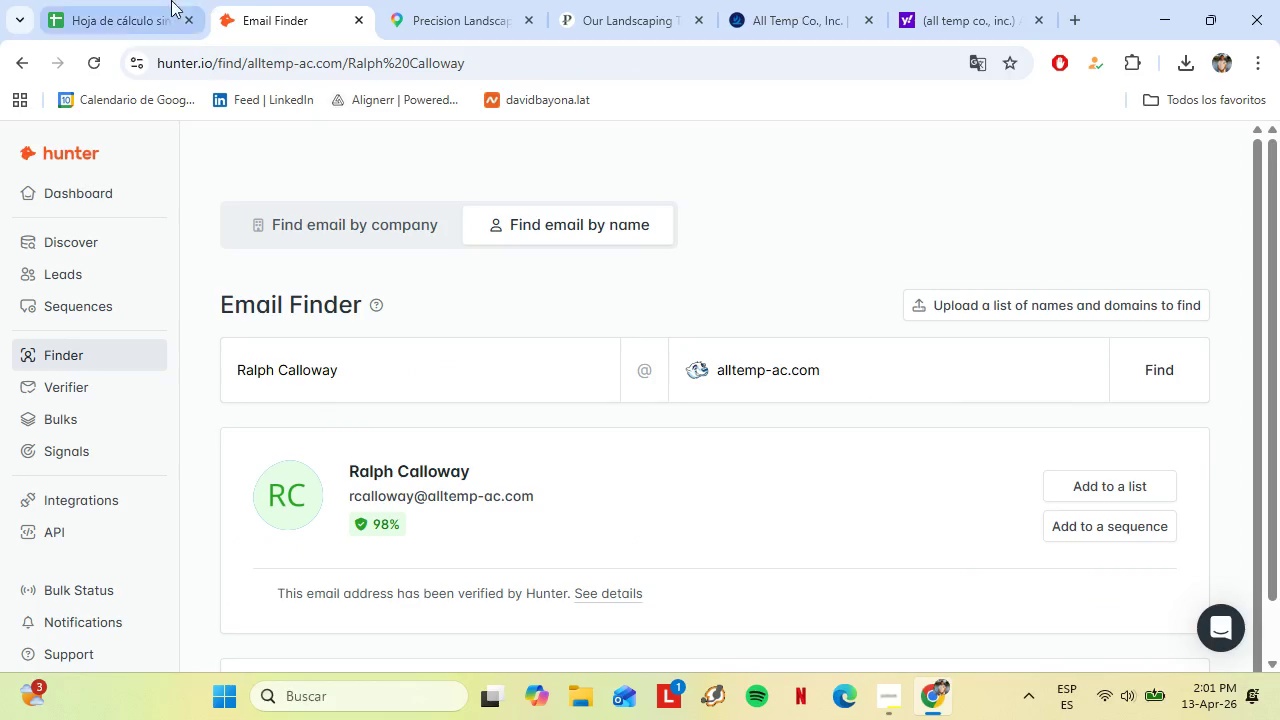 
left_click([128, 0])
 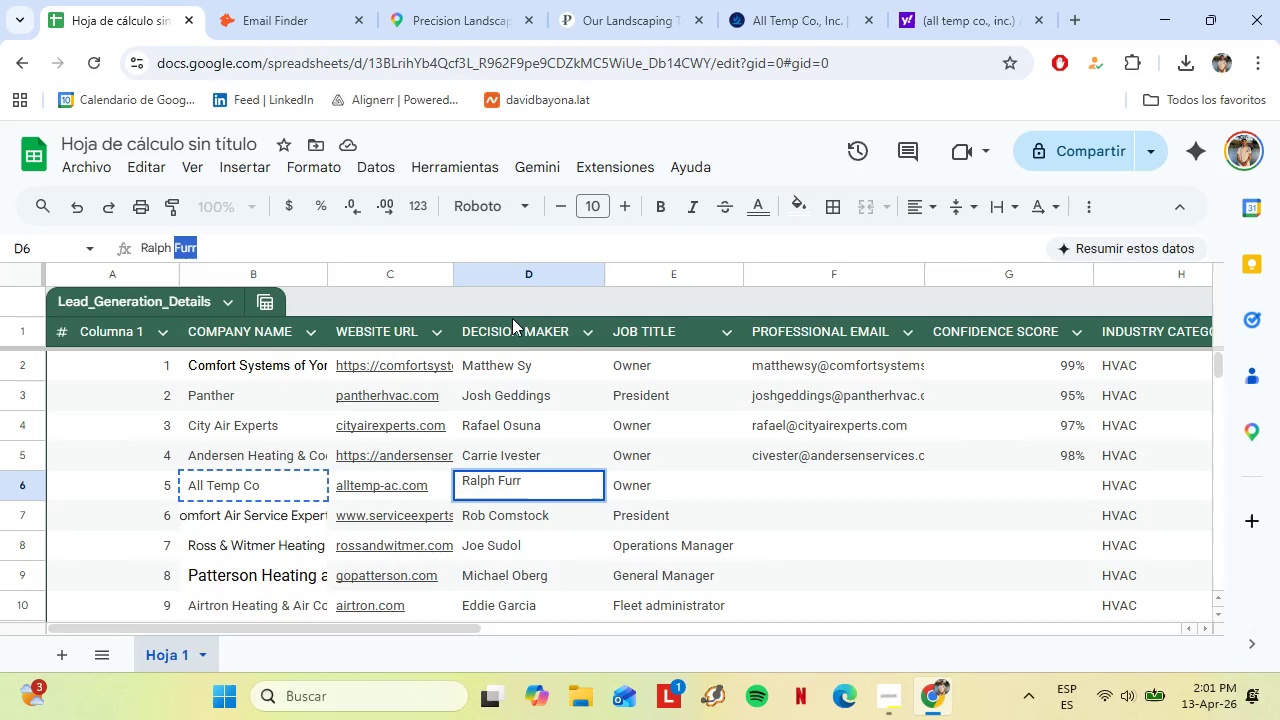 
type(Calloway)
 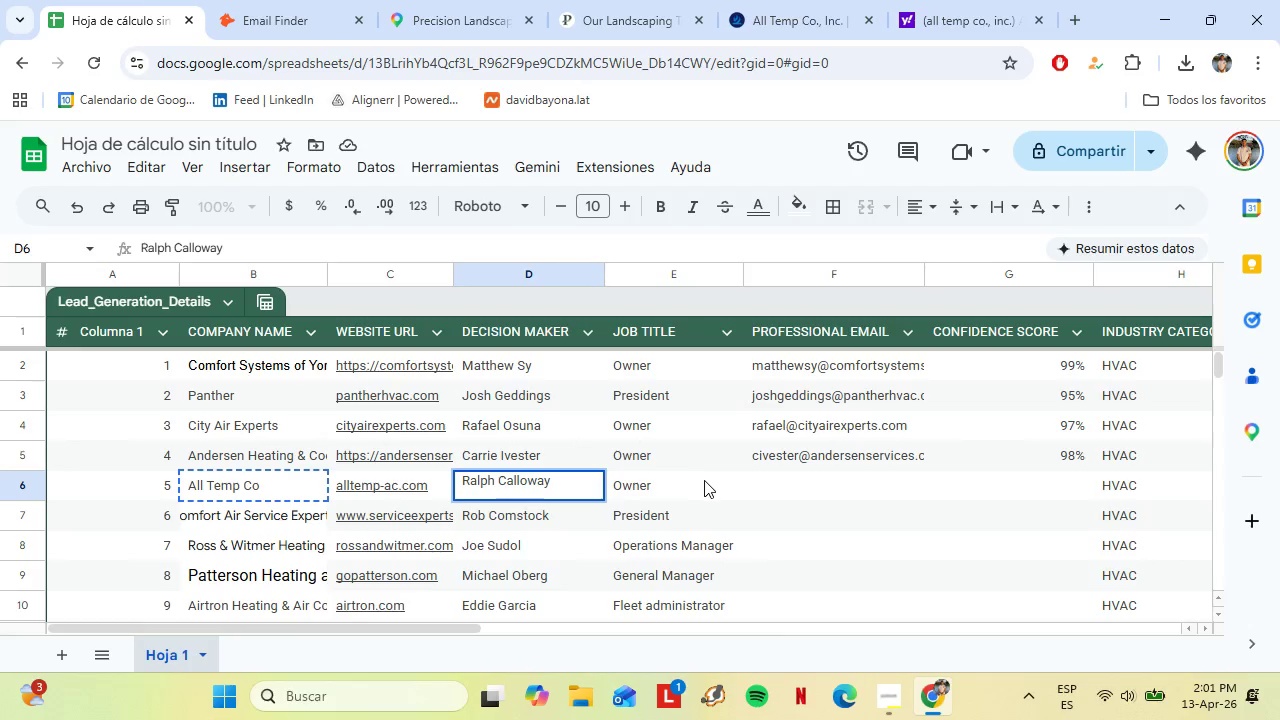 
left_click([796, 488])
 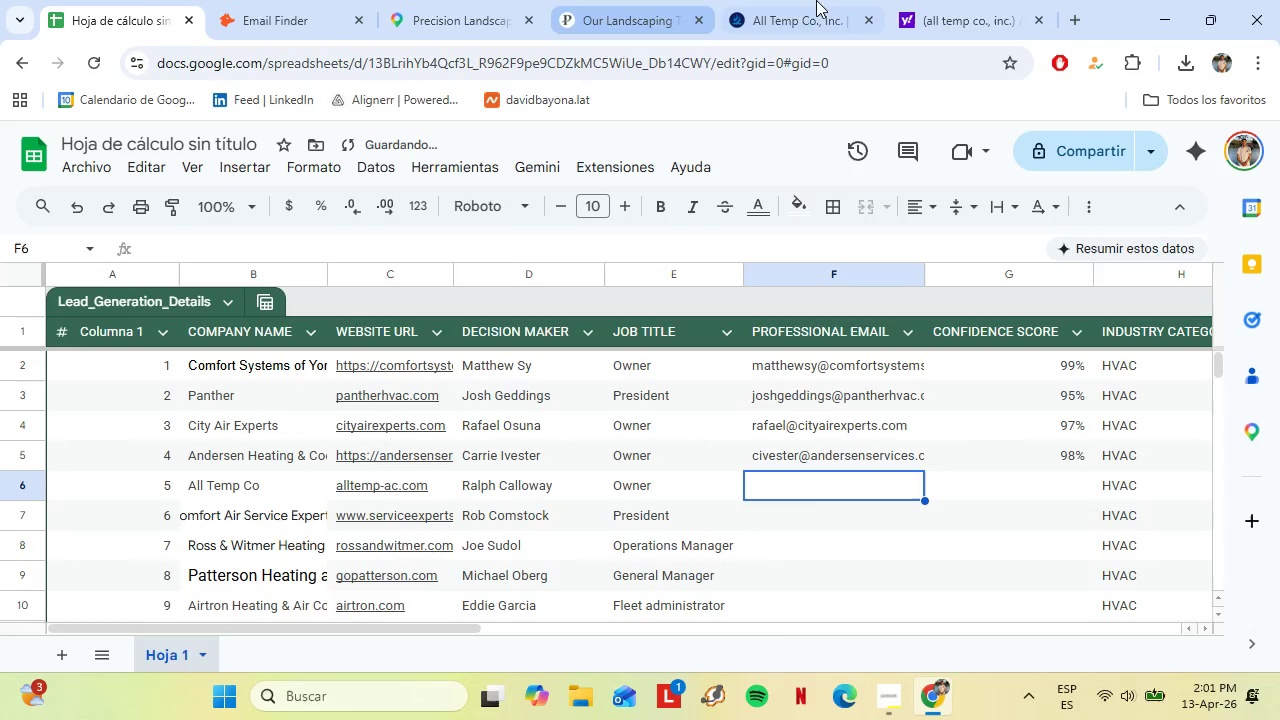 
left_click([798, 1])
 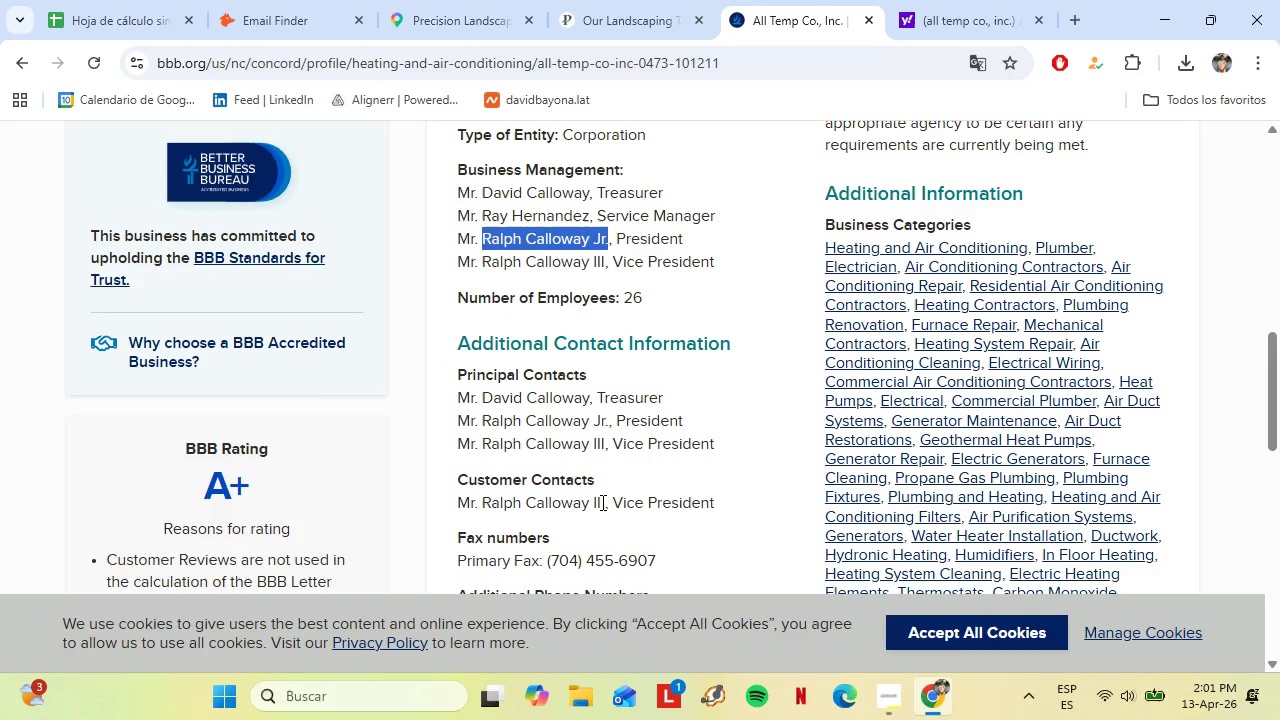 
scroll: coordinate [640, 483], scroll_direction: down, amount: 1.0
 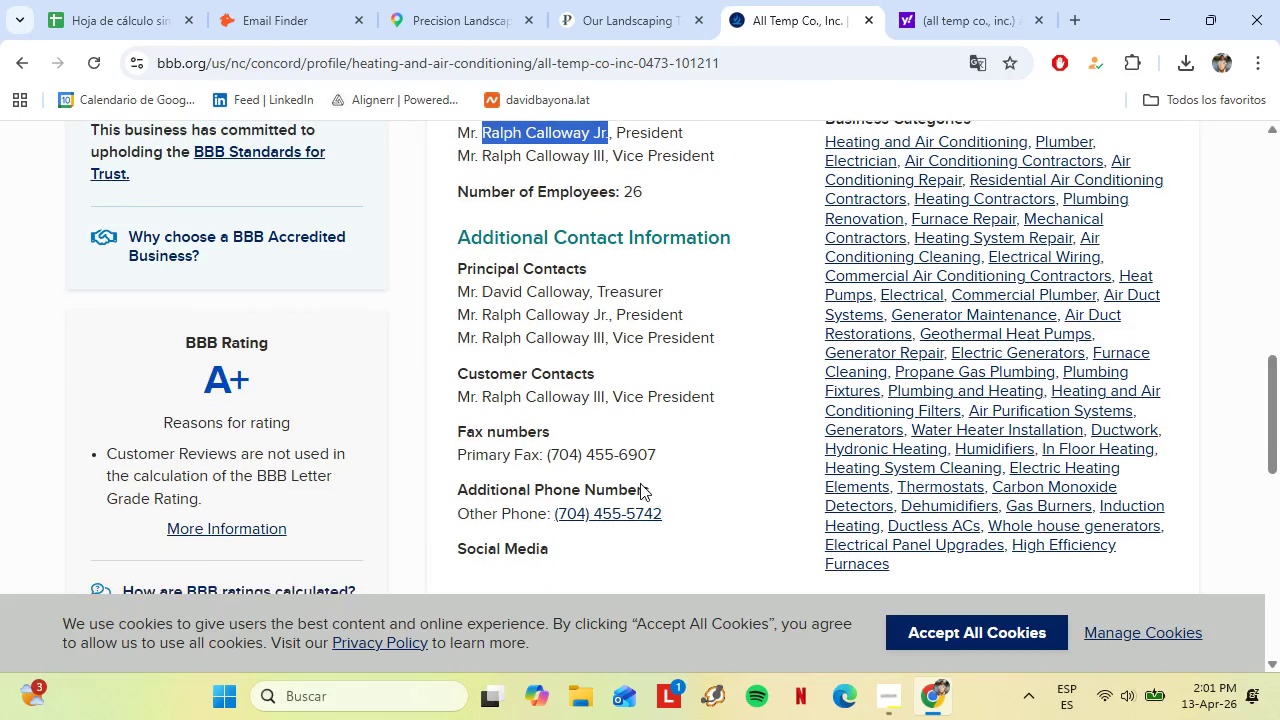 
scroll: coordinate [640, 483], scroll_direction: up, amount: 1.0
 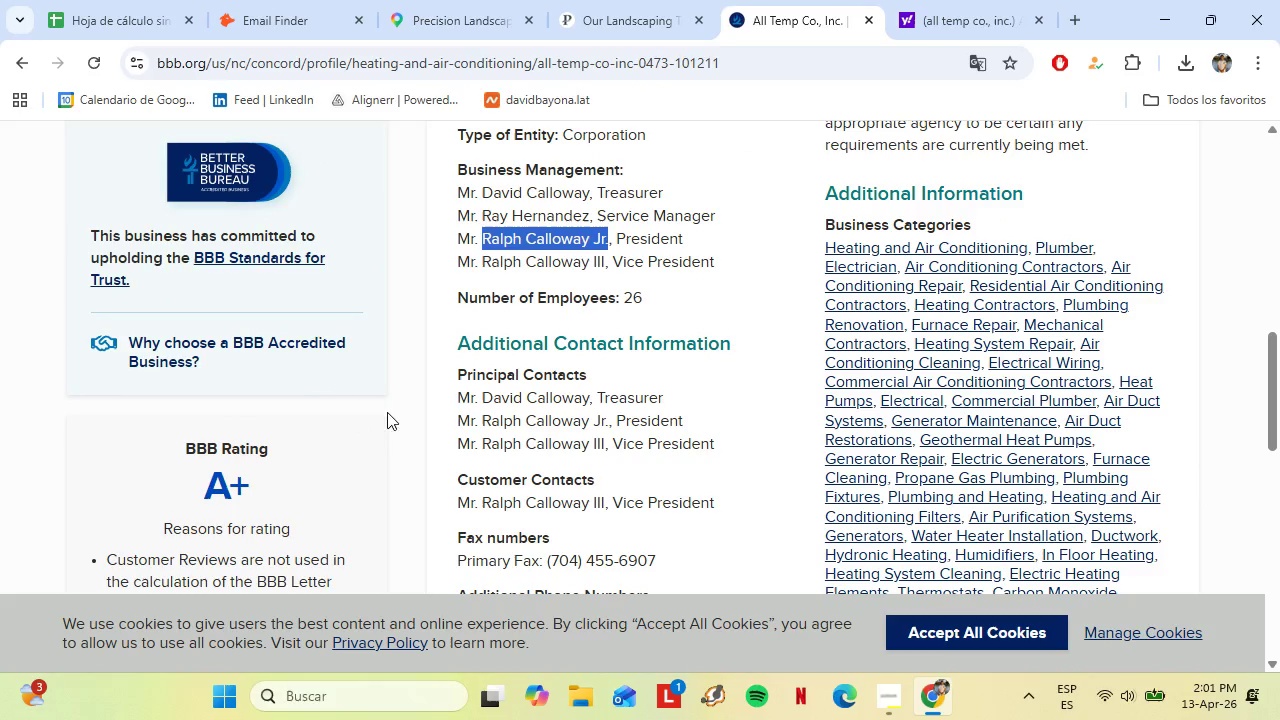 
left_click([112, 0])
 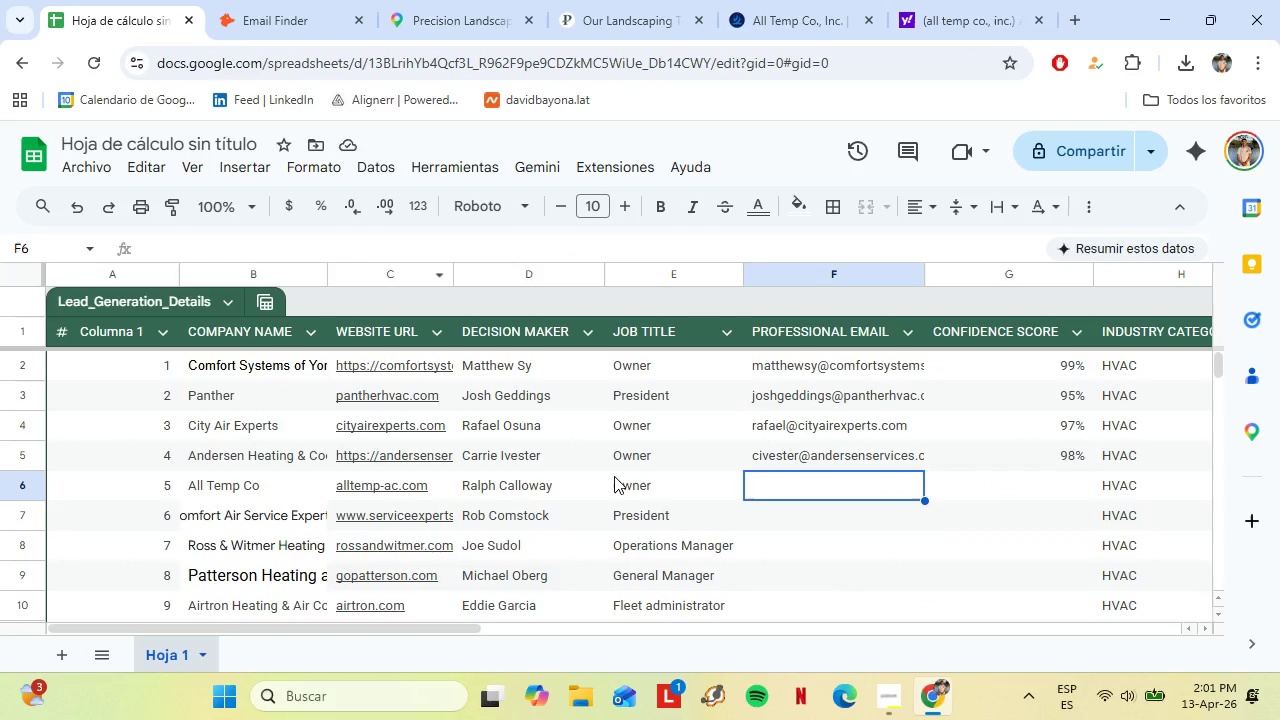 
left_click([614, 475])
 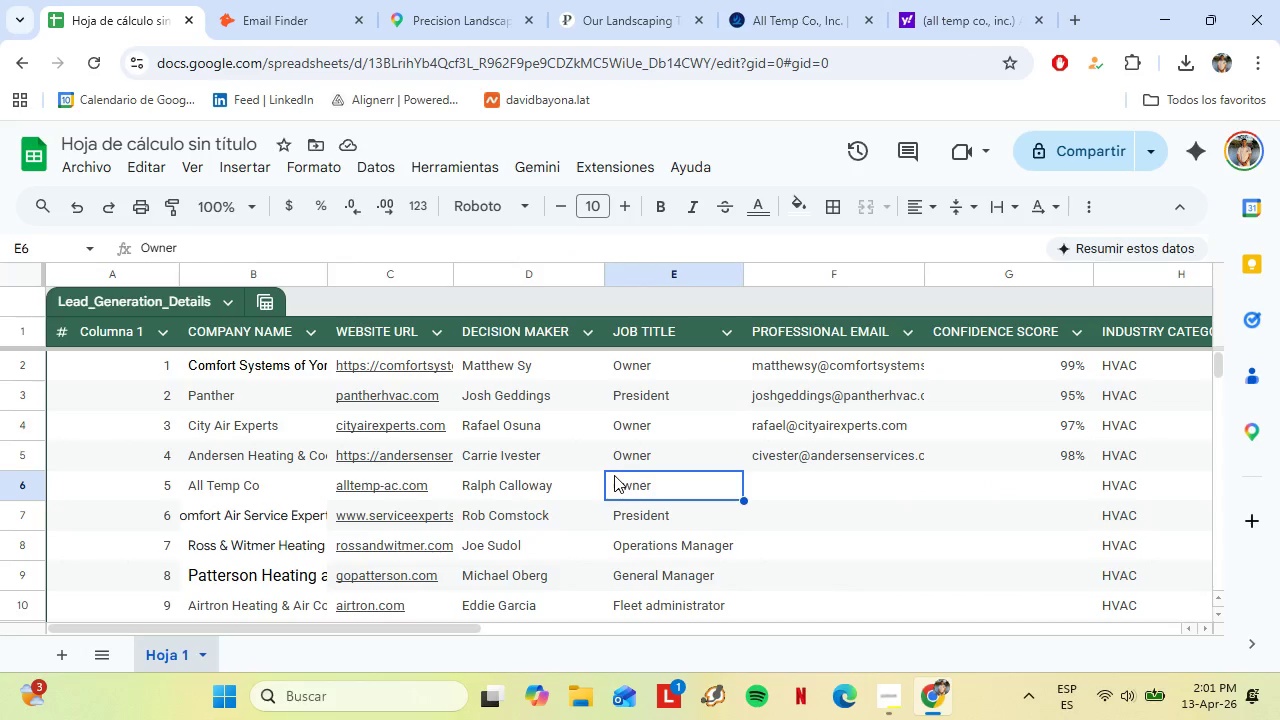 
type(Pres)
 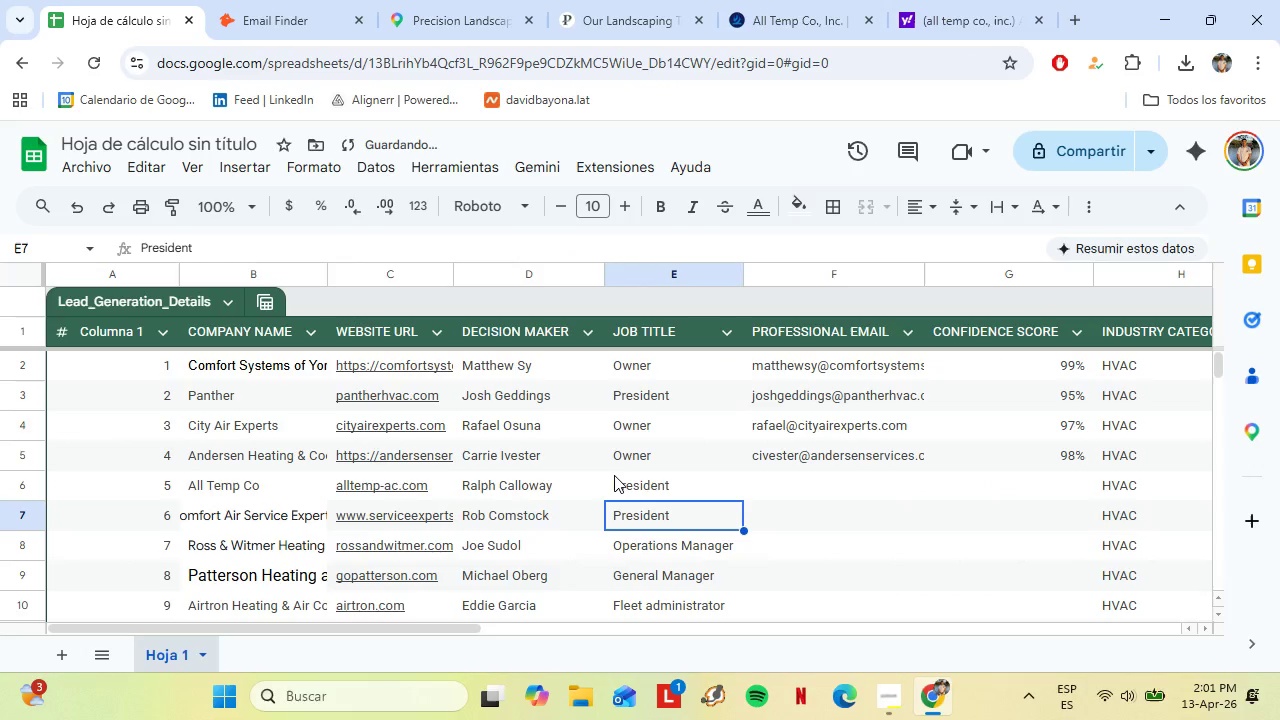 
key(Enter)
 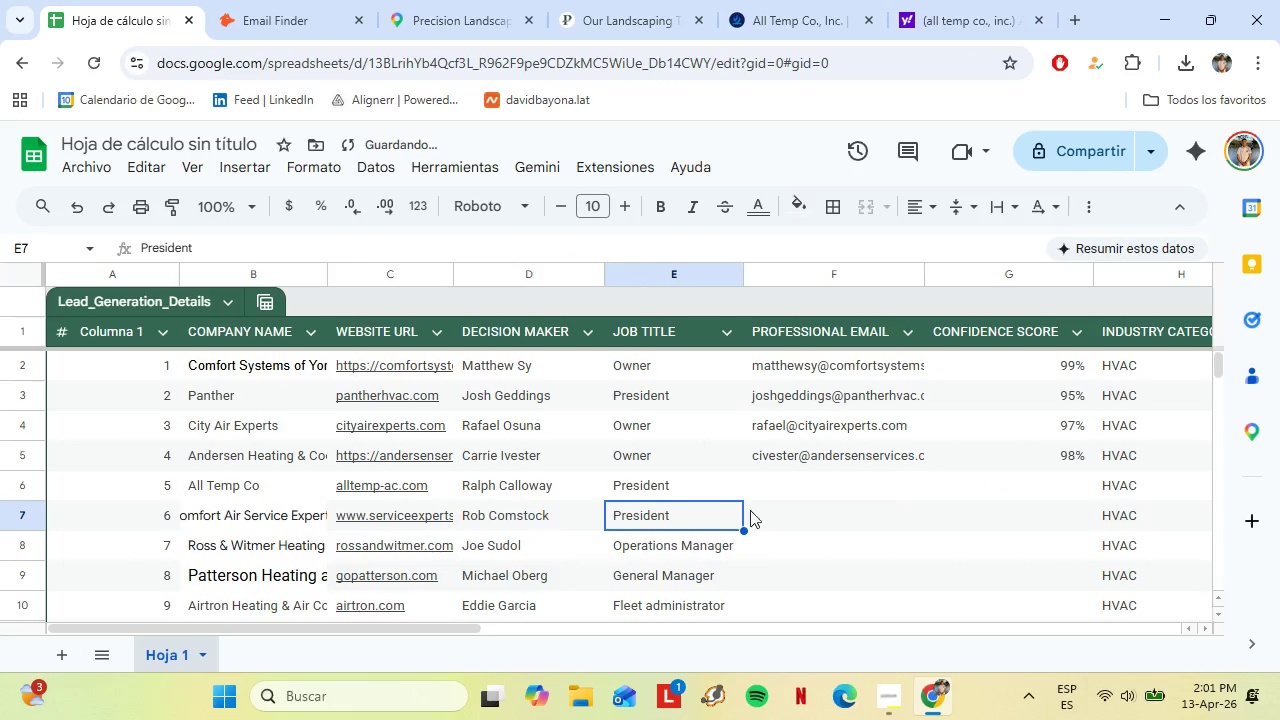 
left_click([768, 495])
 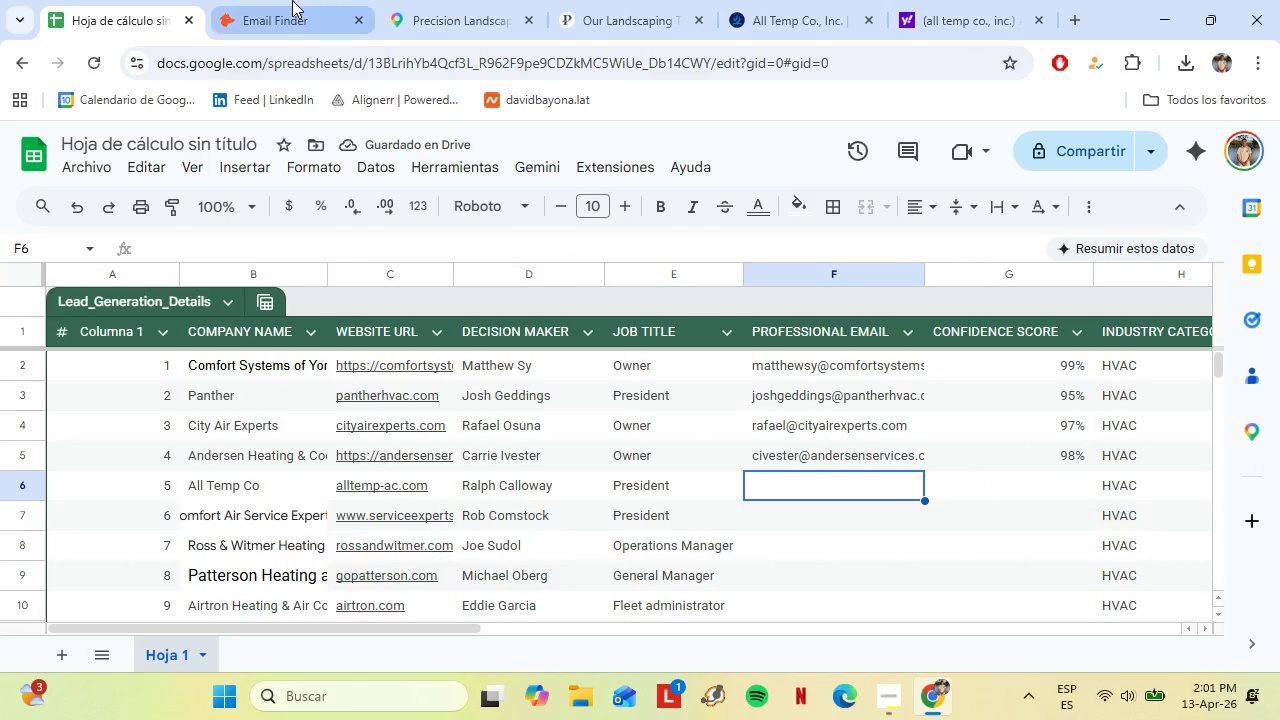 
left_click([292, 0])
 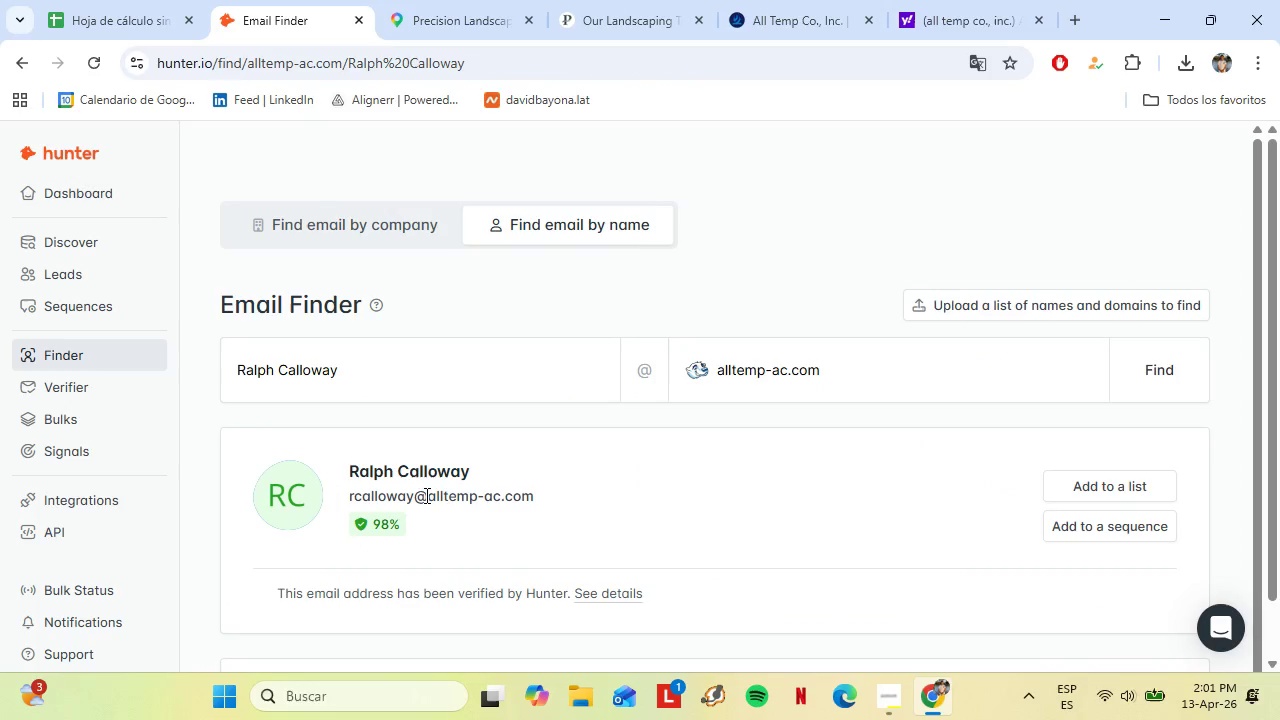 
double_click([424, 495])
 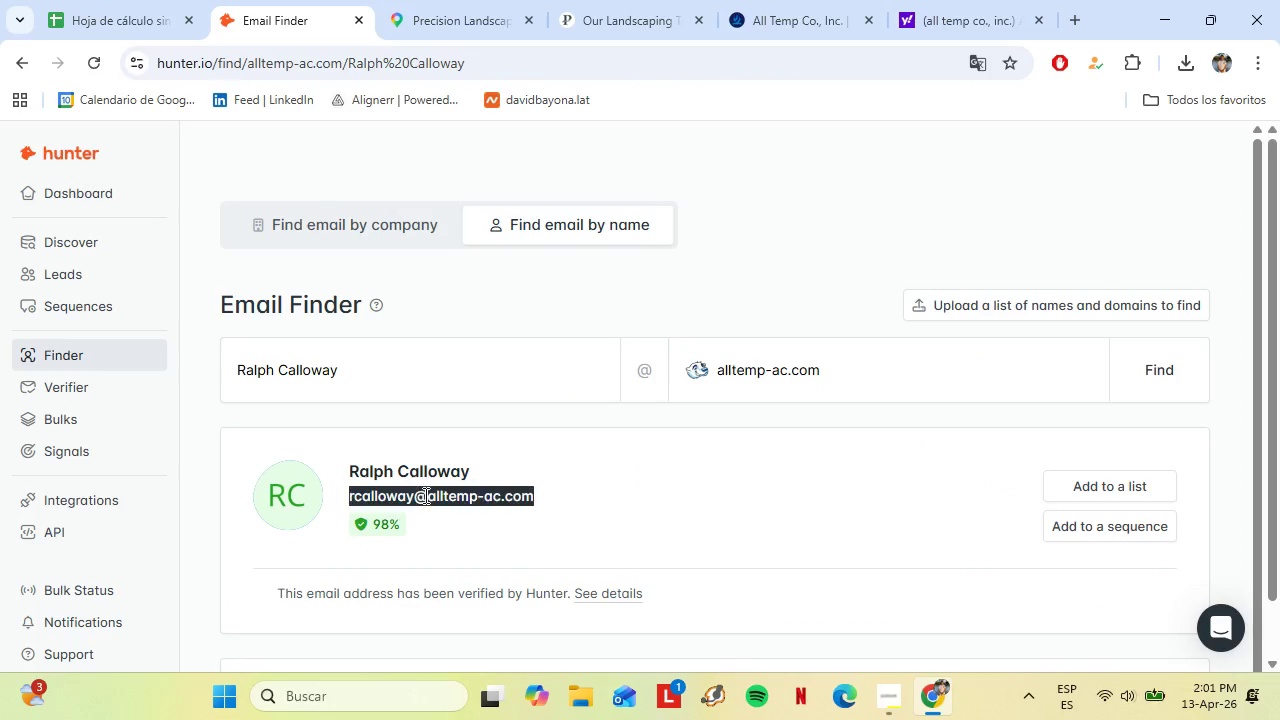 
triple_click([424, 495])
 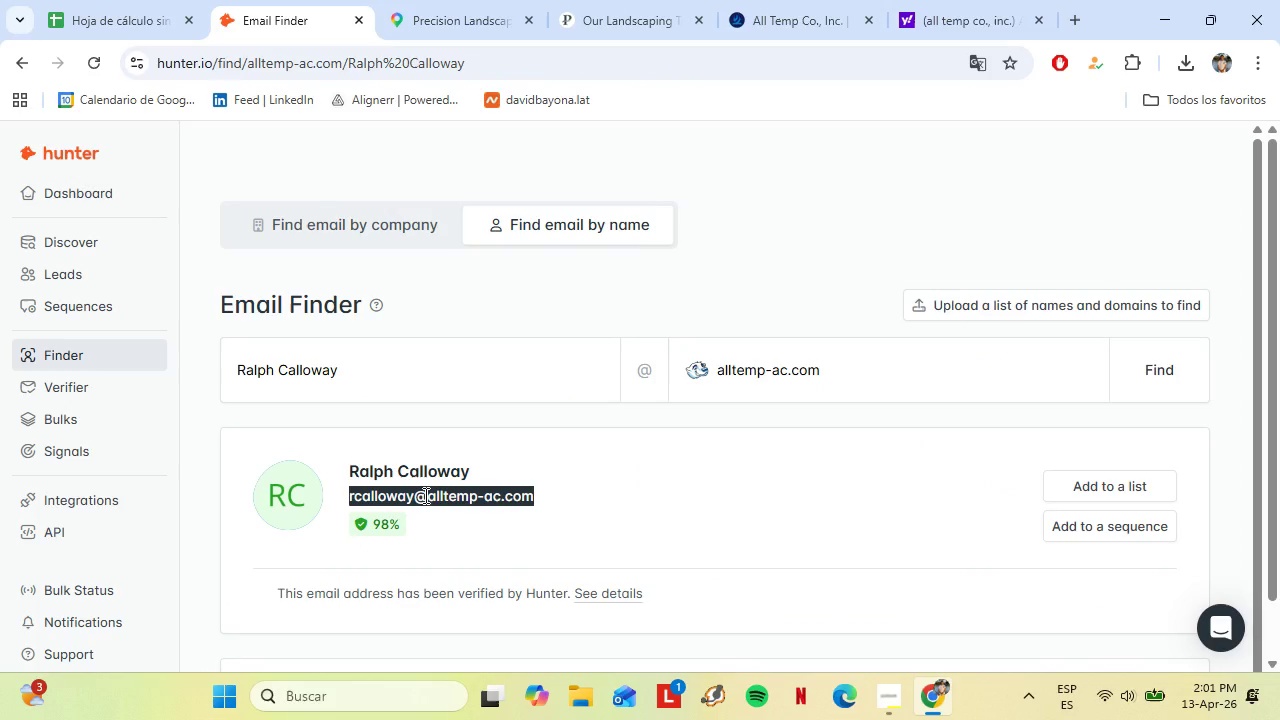 
key(Control+C)
 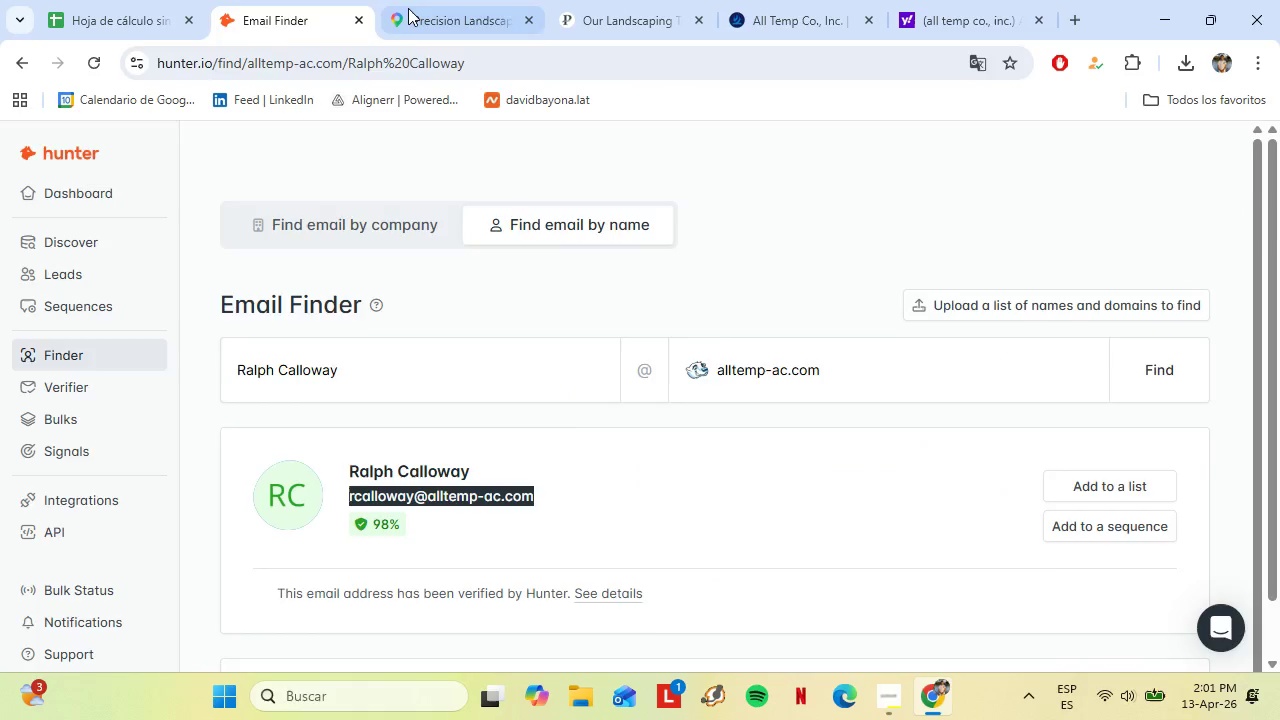 
left_click([408, 7])
 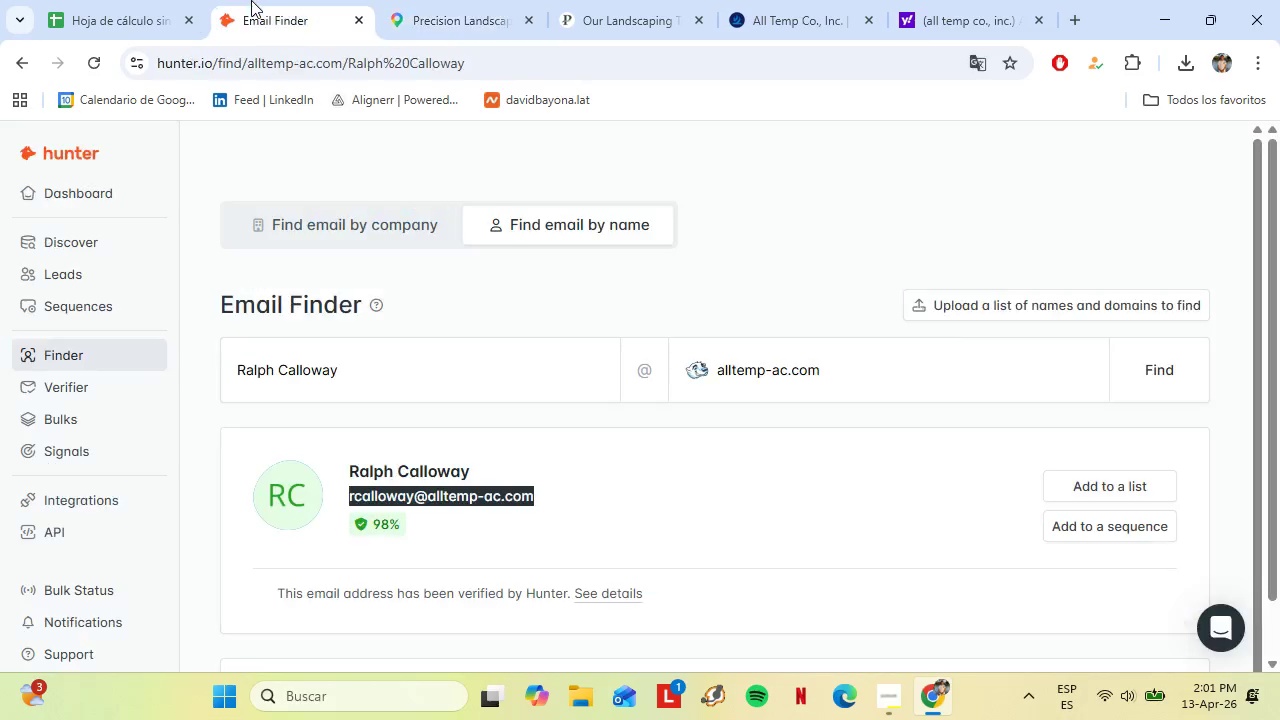 
double_click([129, 0])
 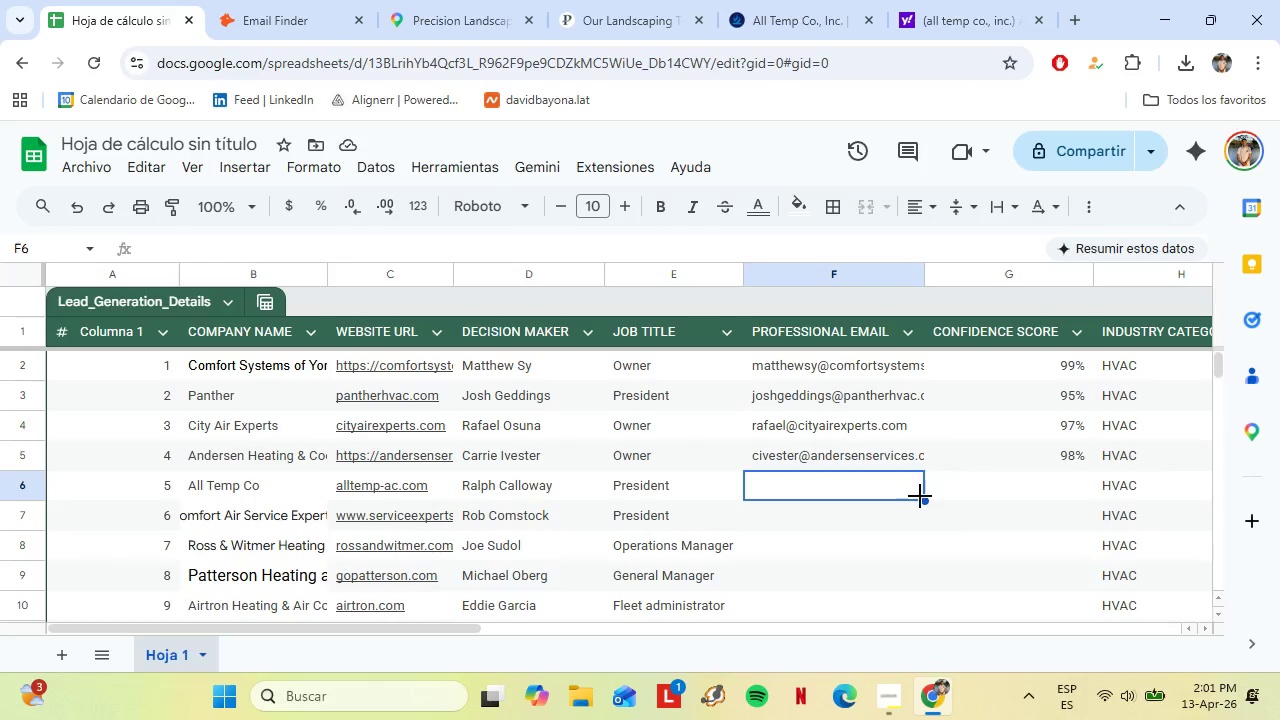 
key(Control+Shift+V)
 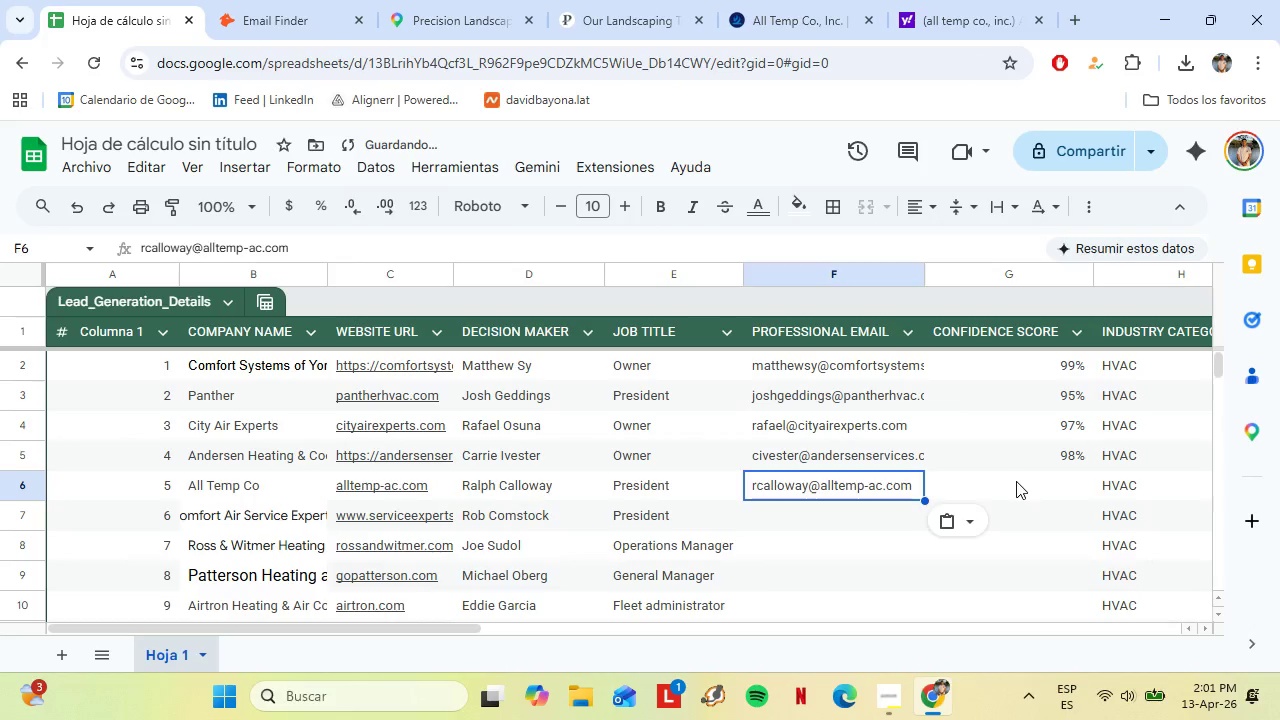 
left_click_drag(start_coordinate=[1018, 492], to_coordinate=[1021, 499])
 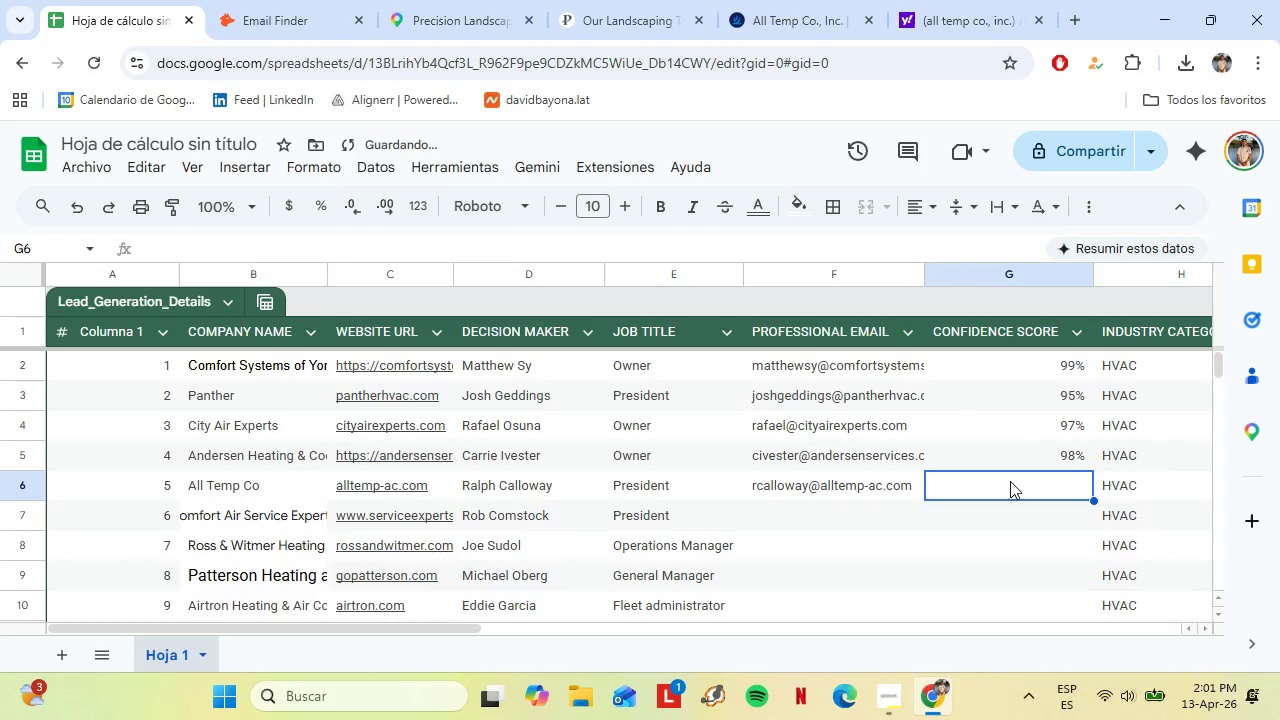 
type(98%)
 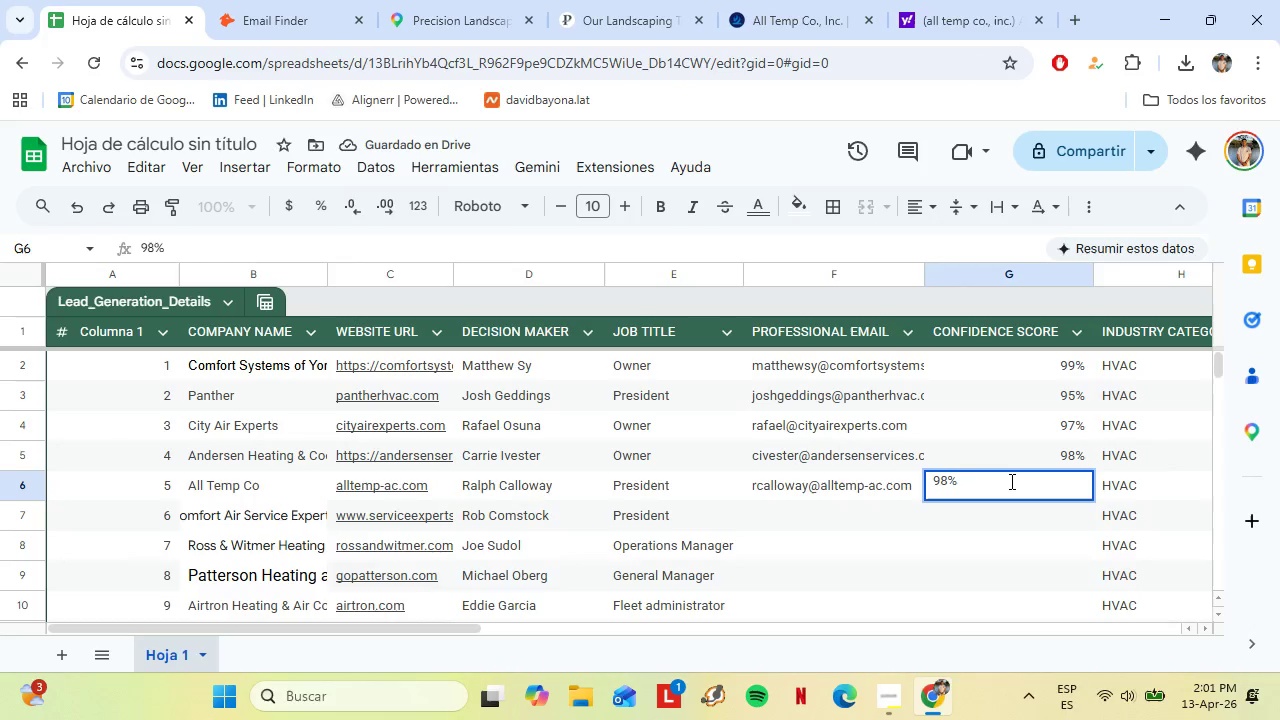 
left_click([504, 519])
 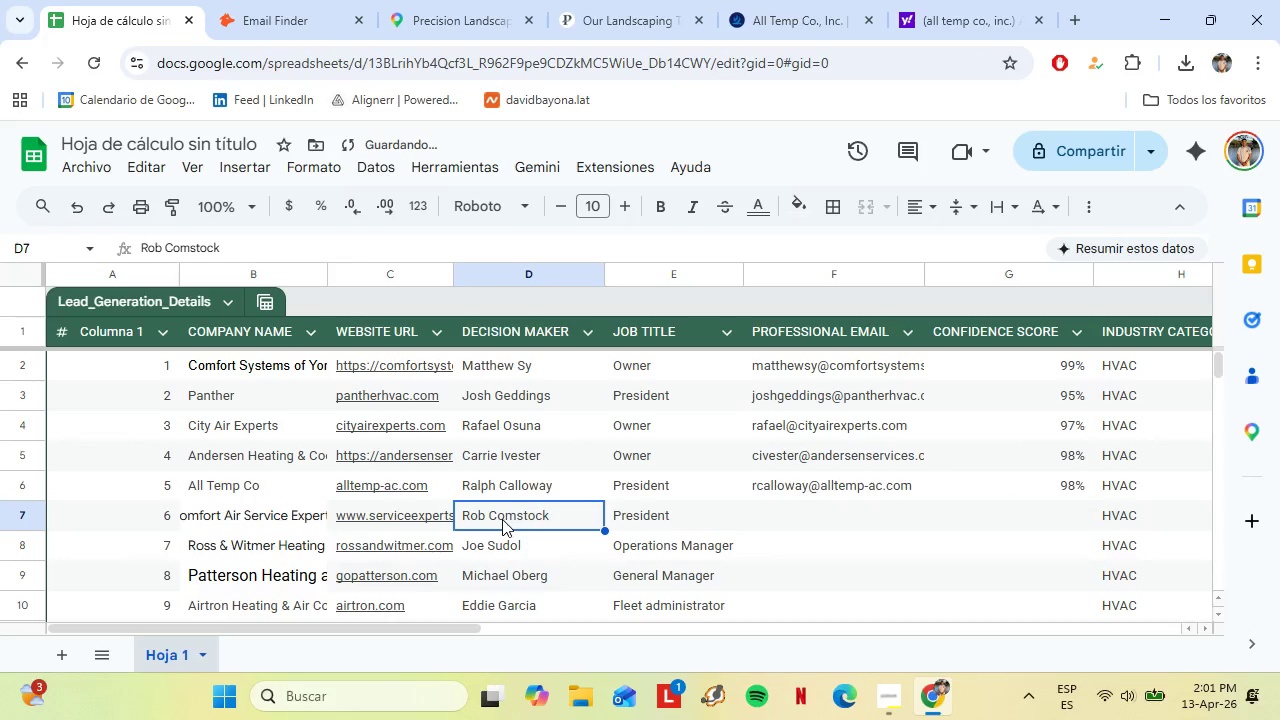 
key(Control+C)
 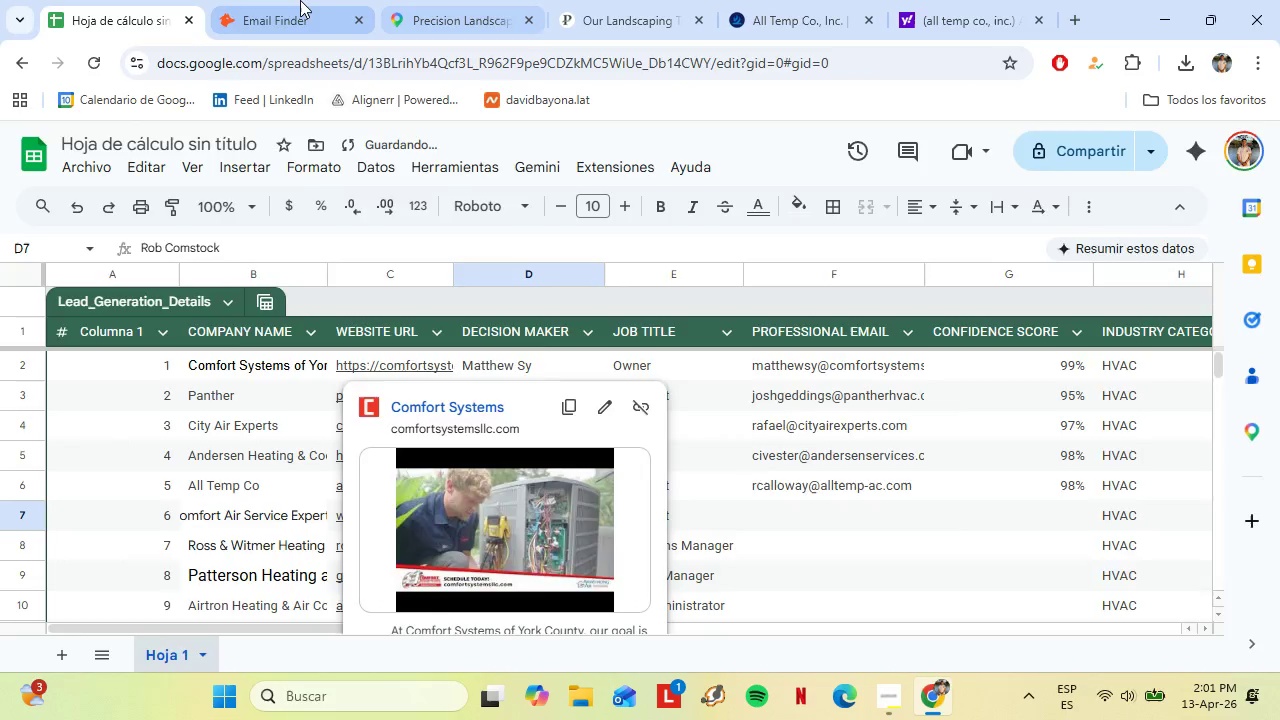 
left_click([300, 0])
 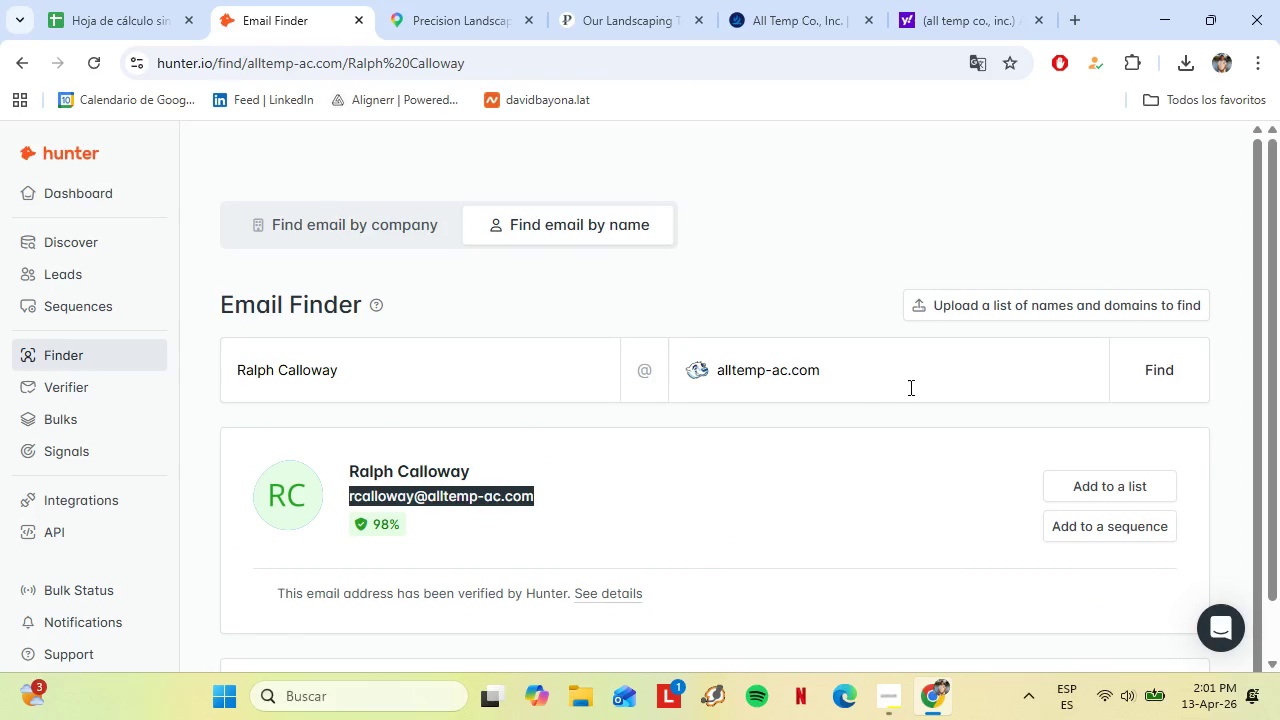 
left_click_drag(start_coordinate=[897, 382], to_coordinate=[643, 394])
 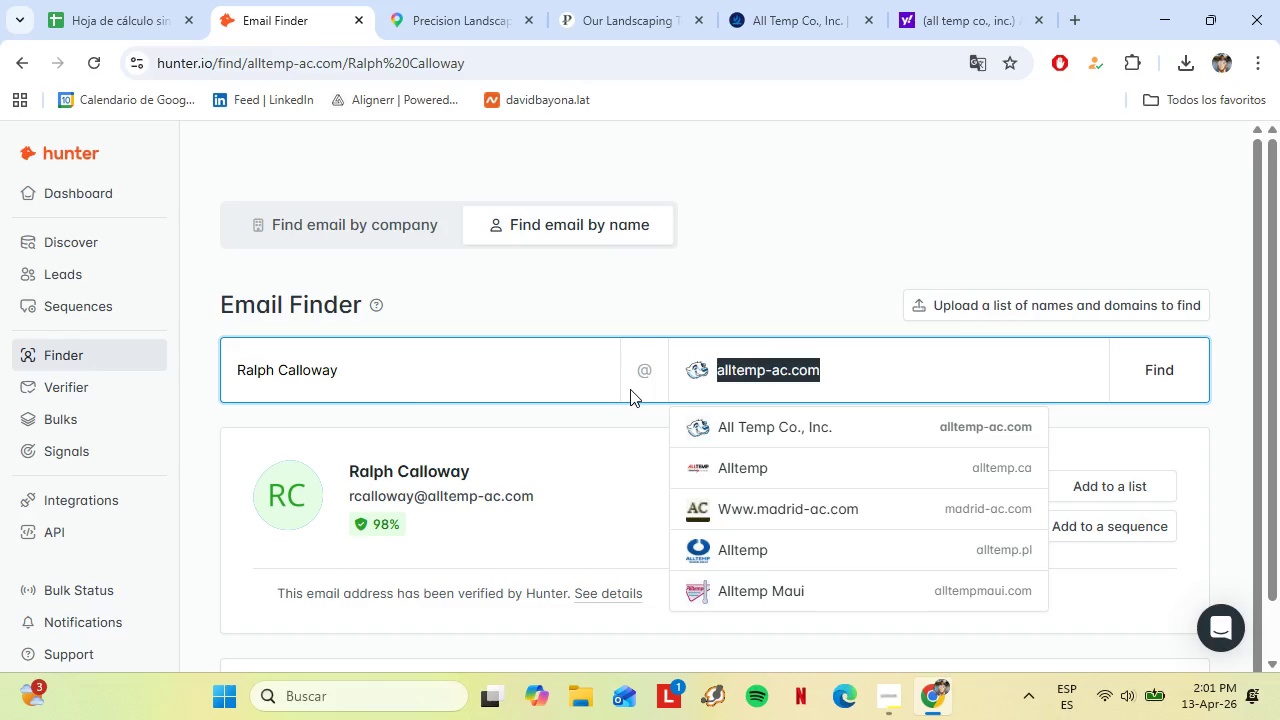 
key(Backspace)
 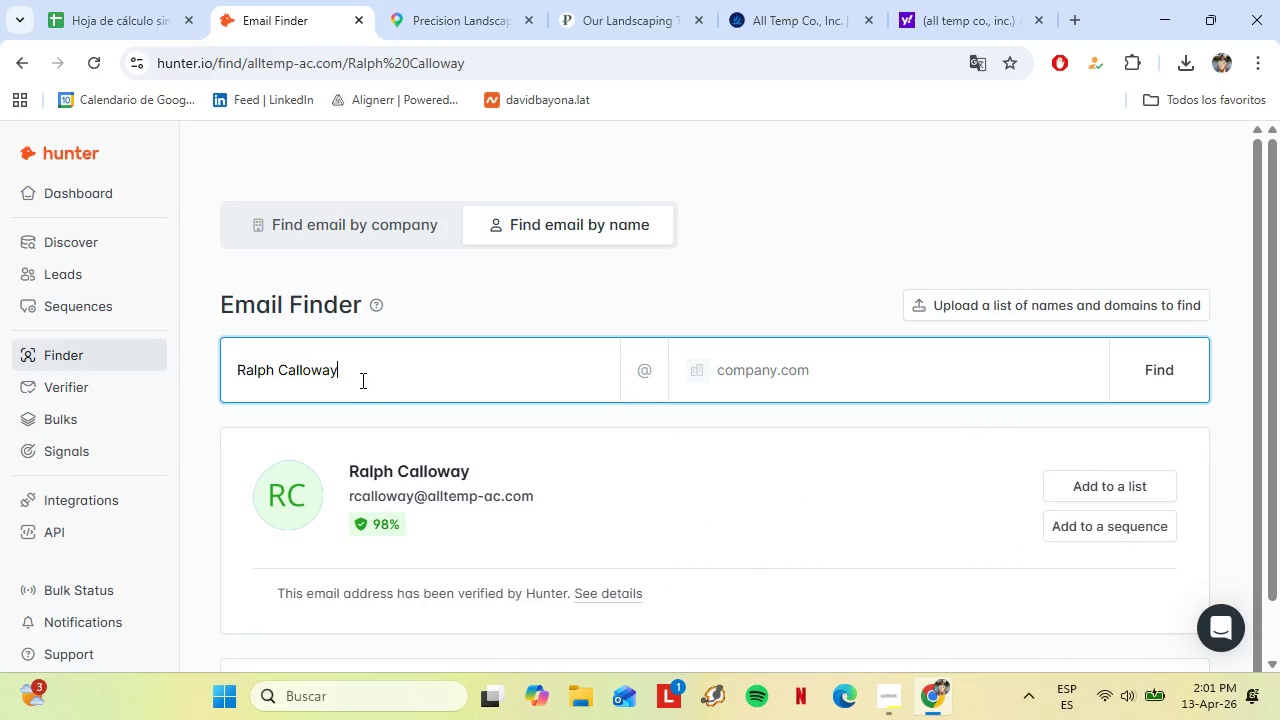 
left_click_drag(start_coordinate=[383, 378], to_coordinate=[223, 370])
 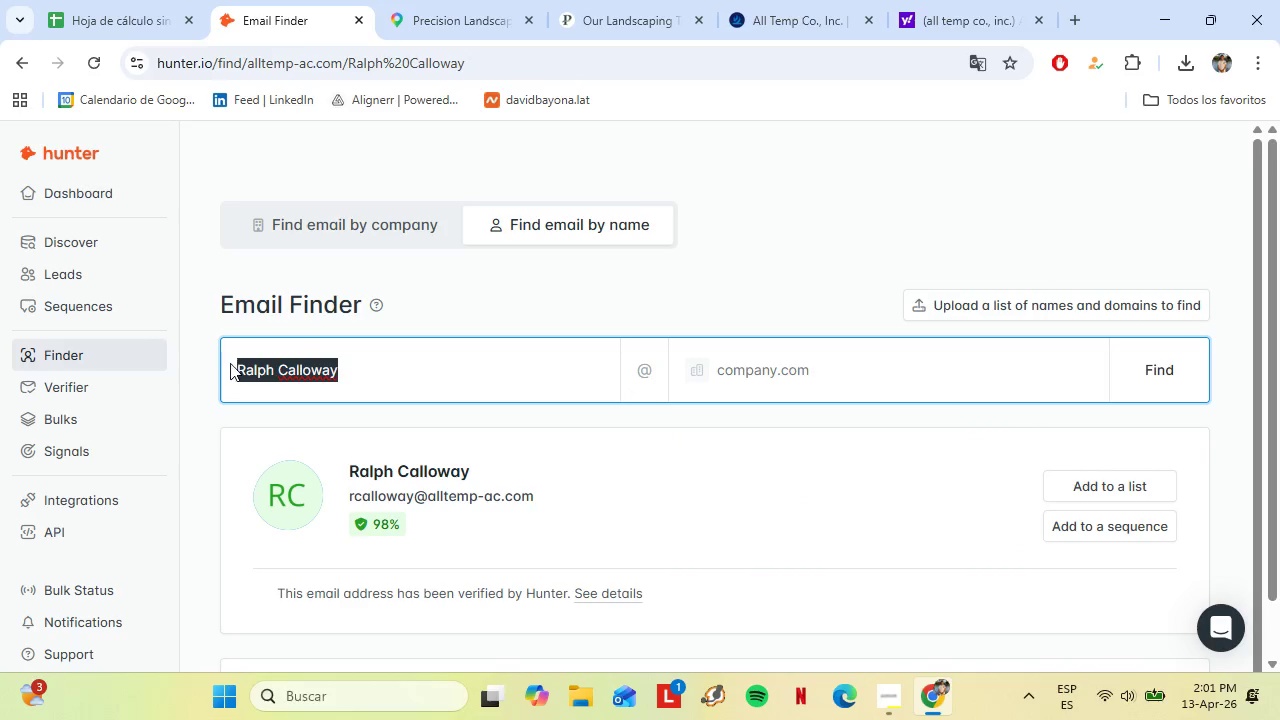 
key(Control+V)
 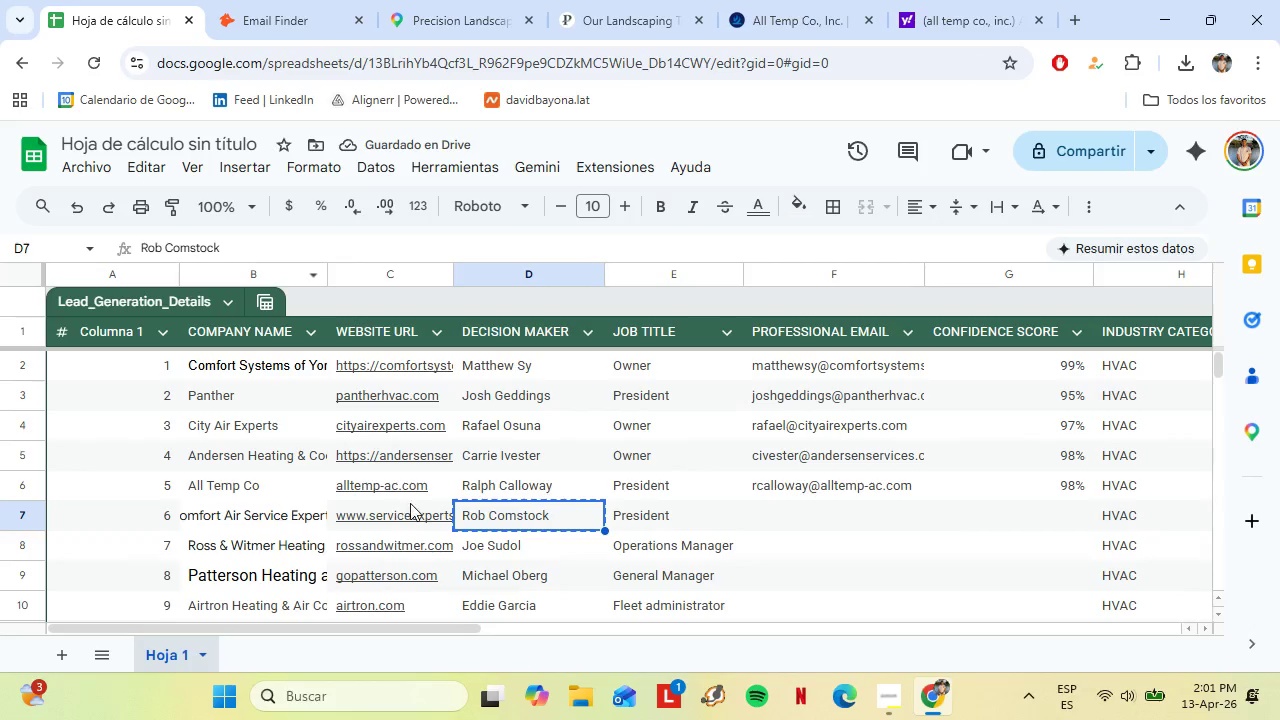 
key(Control+C)
 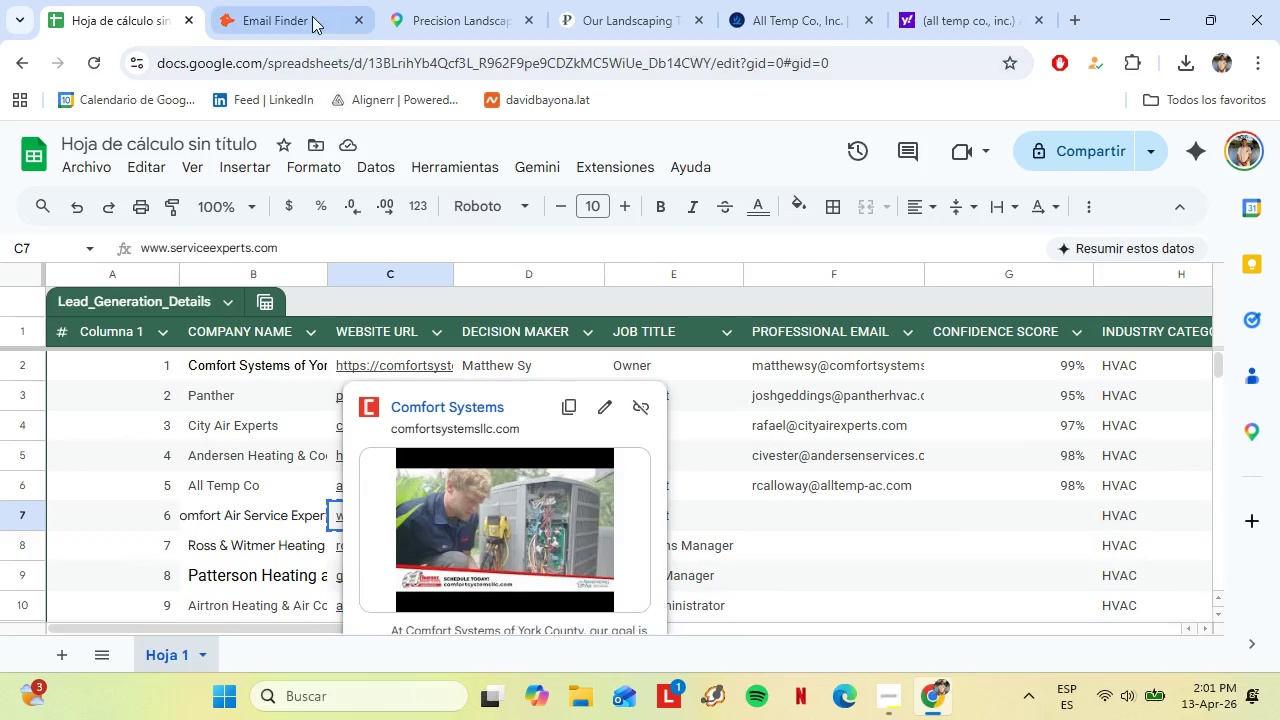 
left_click([312, 16])
 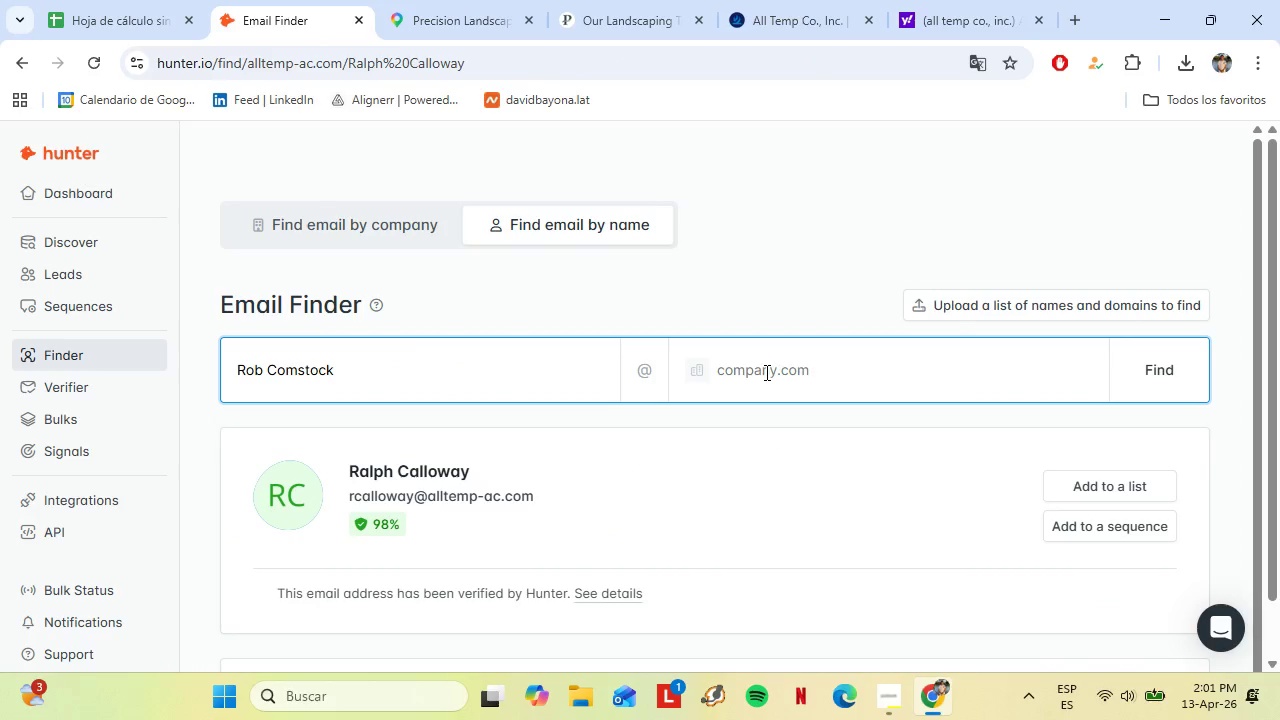 
left_click([765, 372])
 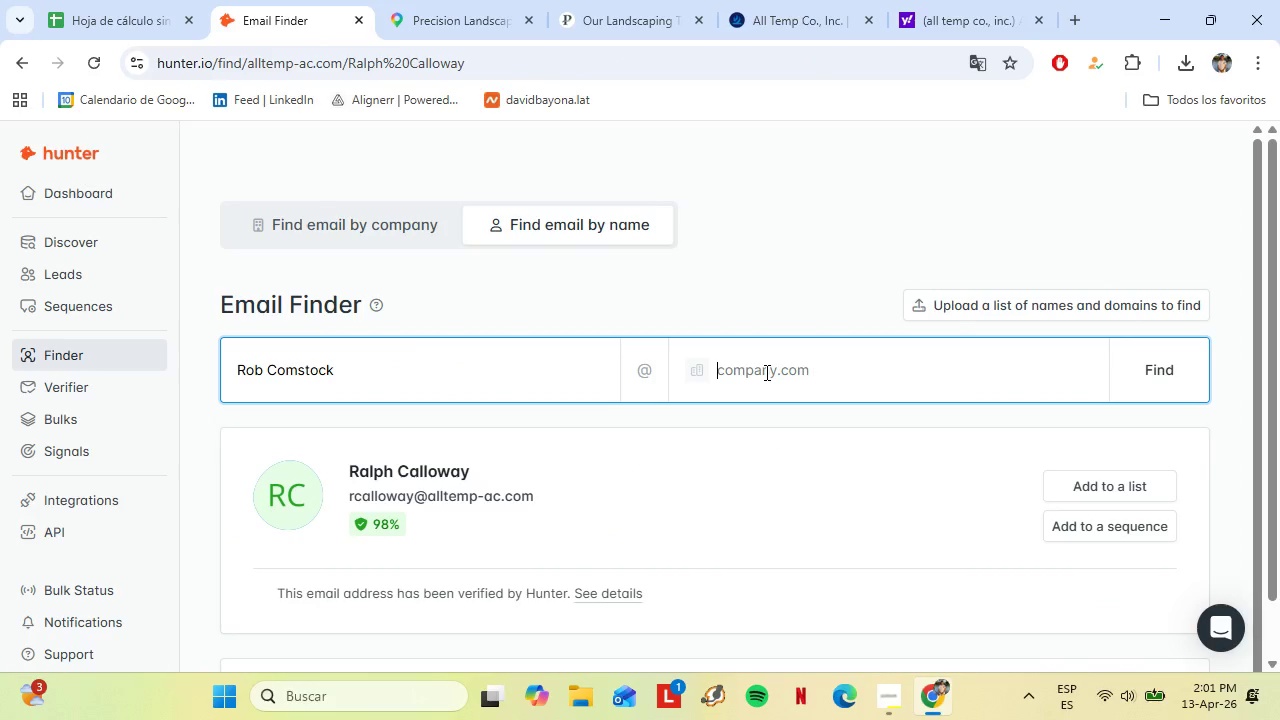 
key(Control+V)
 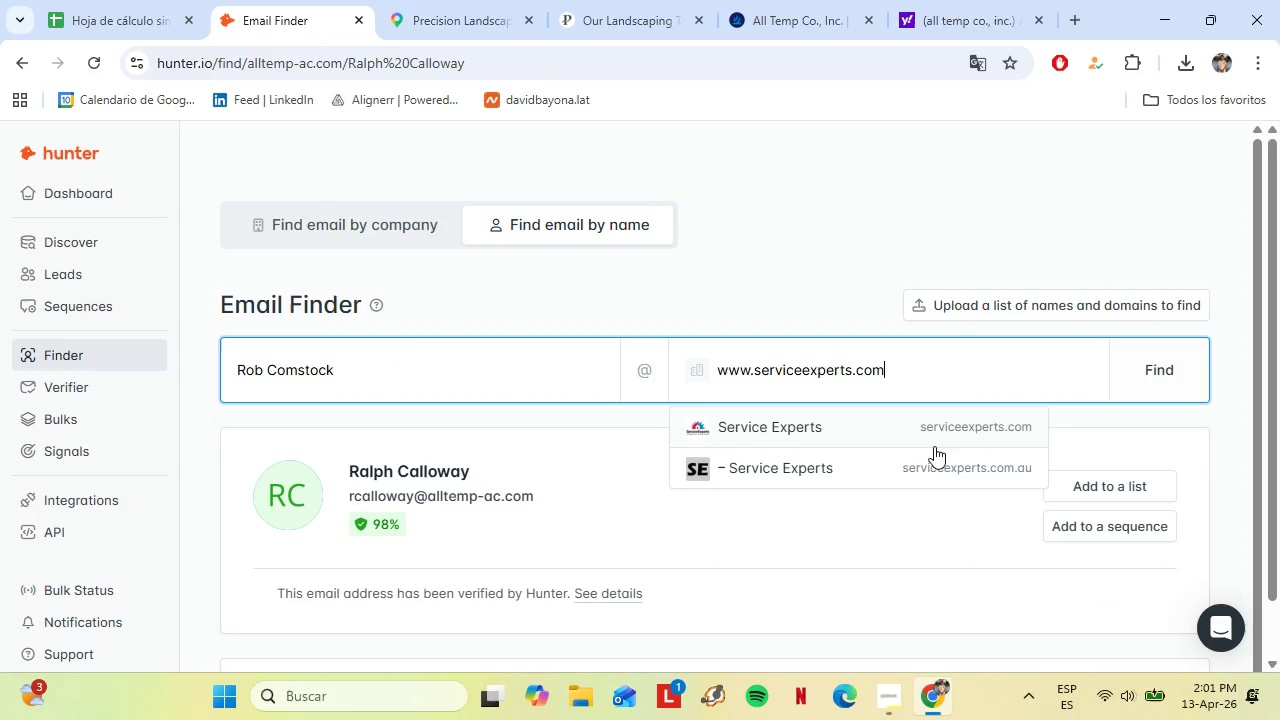 
left_click([922, 426])
 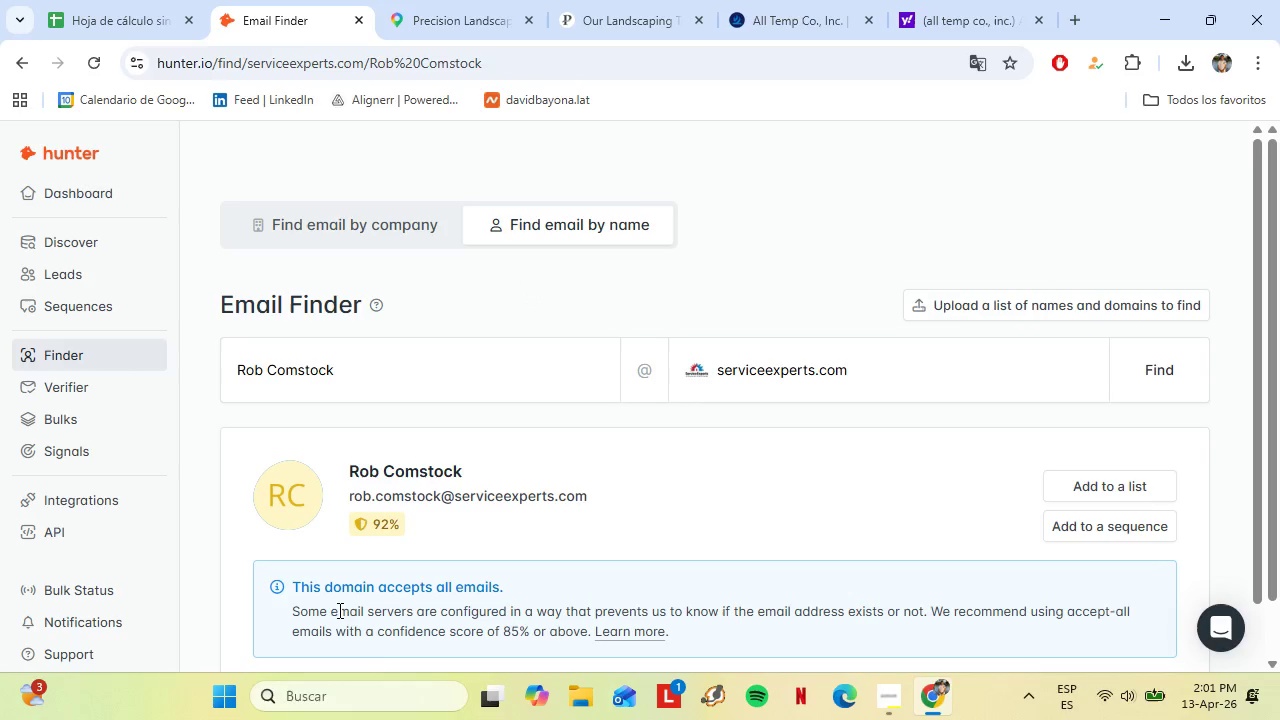 
wait(6.05)
 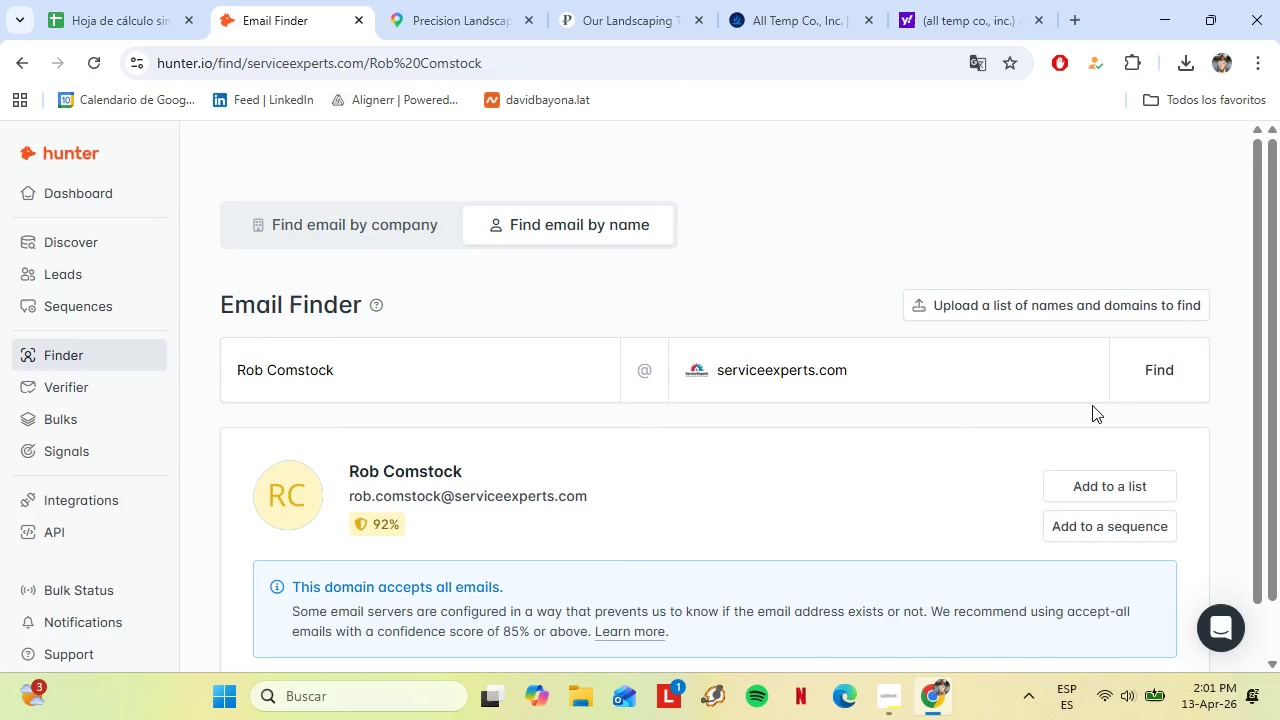 
left_click([498, 0])
 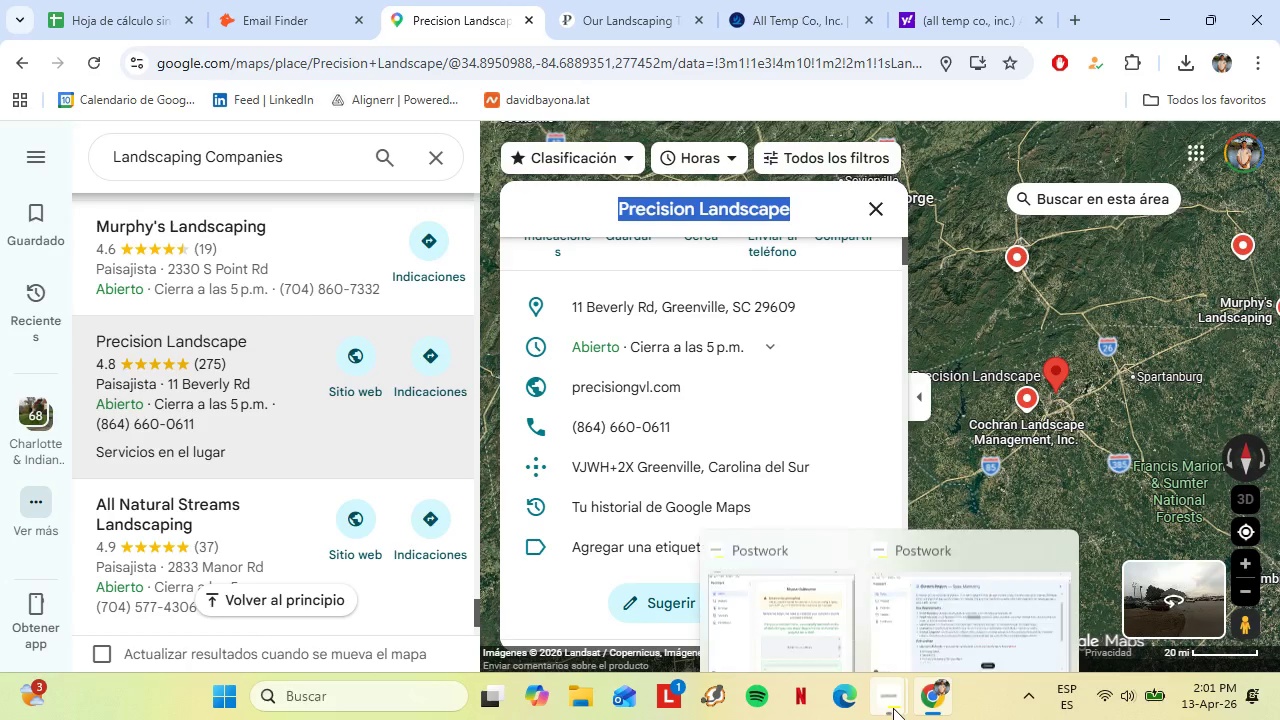 
left_click([908, 603])